 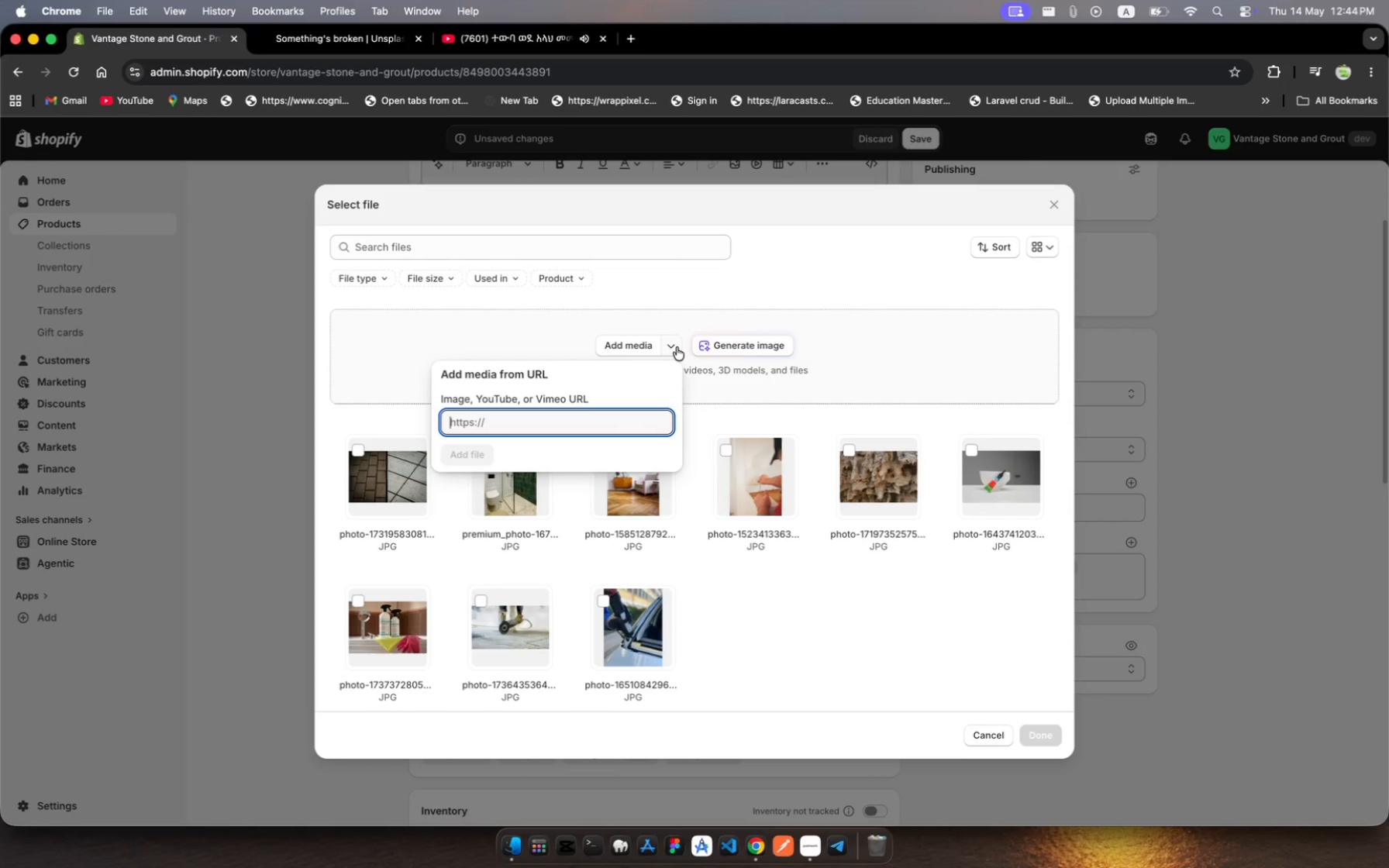 
key(Meta+V)
 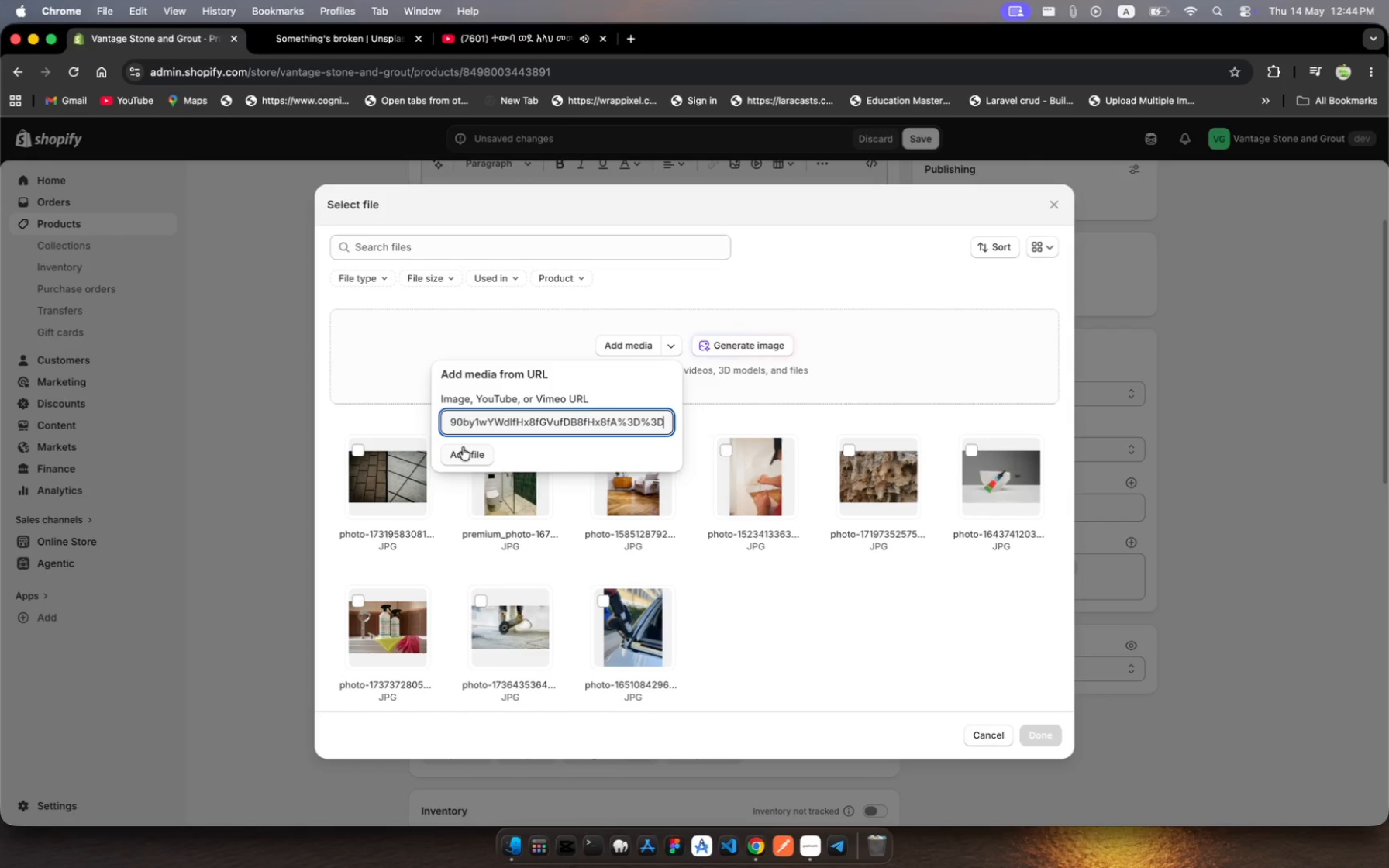 
left_click([471, 449])
 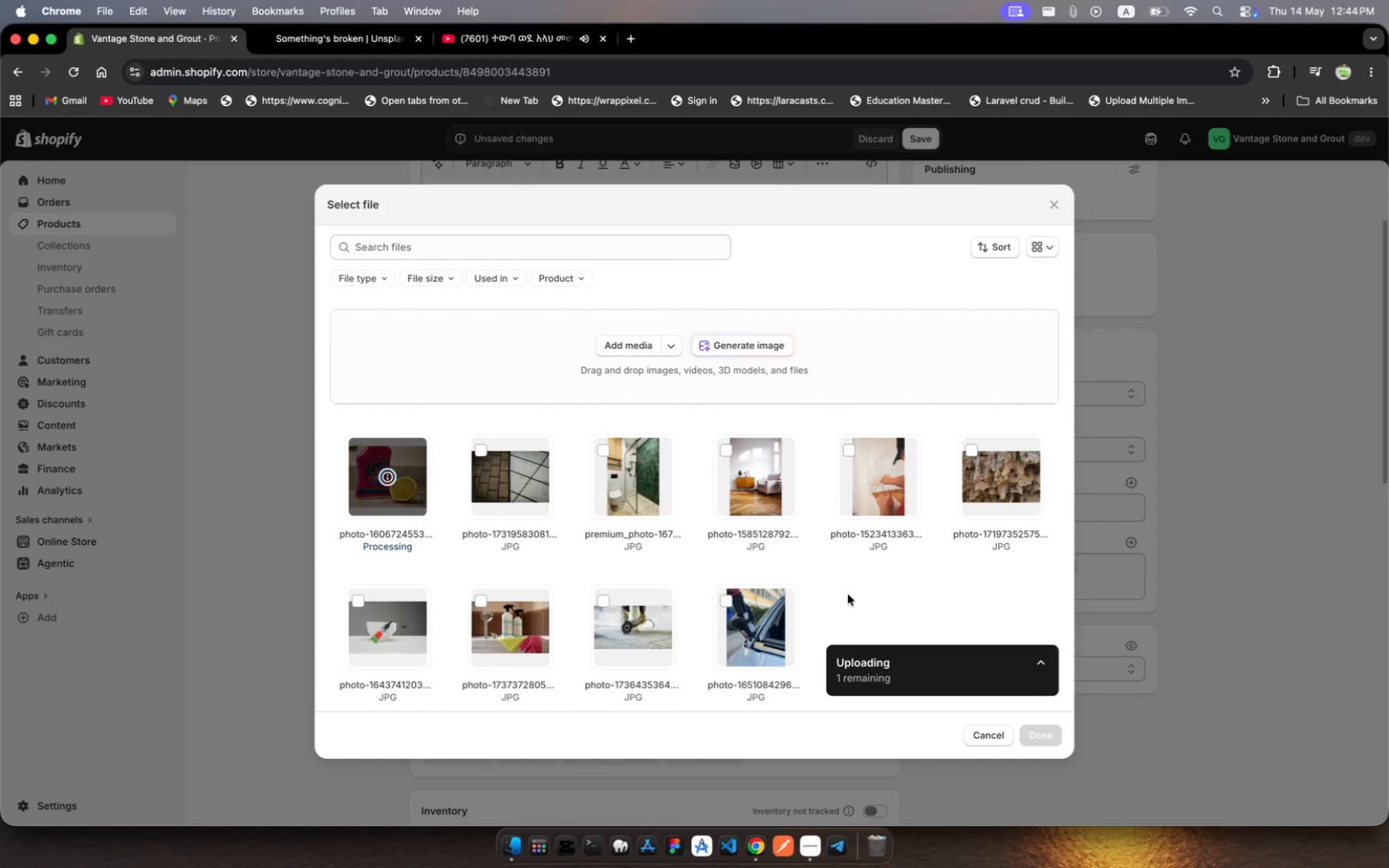 
wait(9.13)
 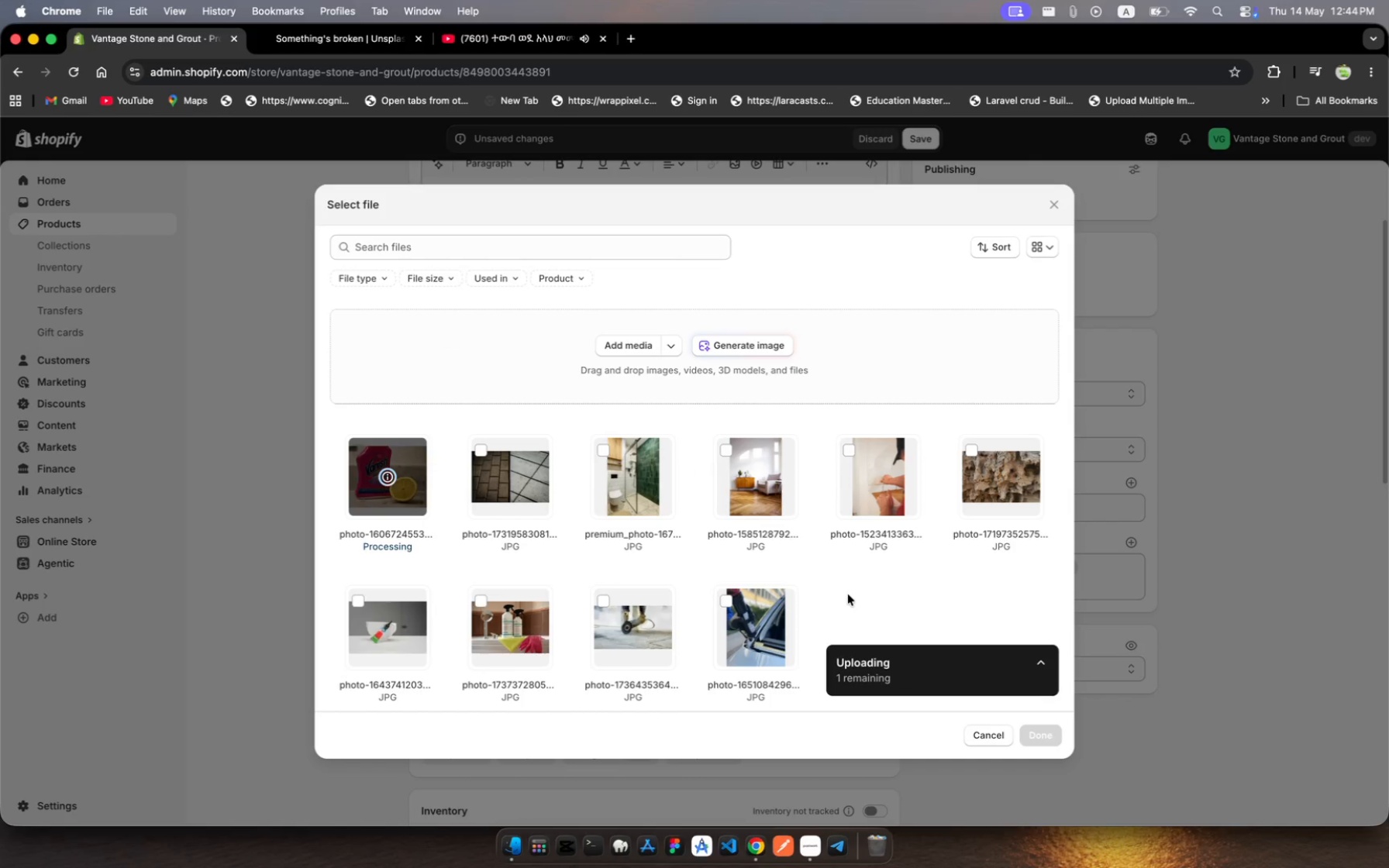 
left_click([1044, 730])
 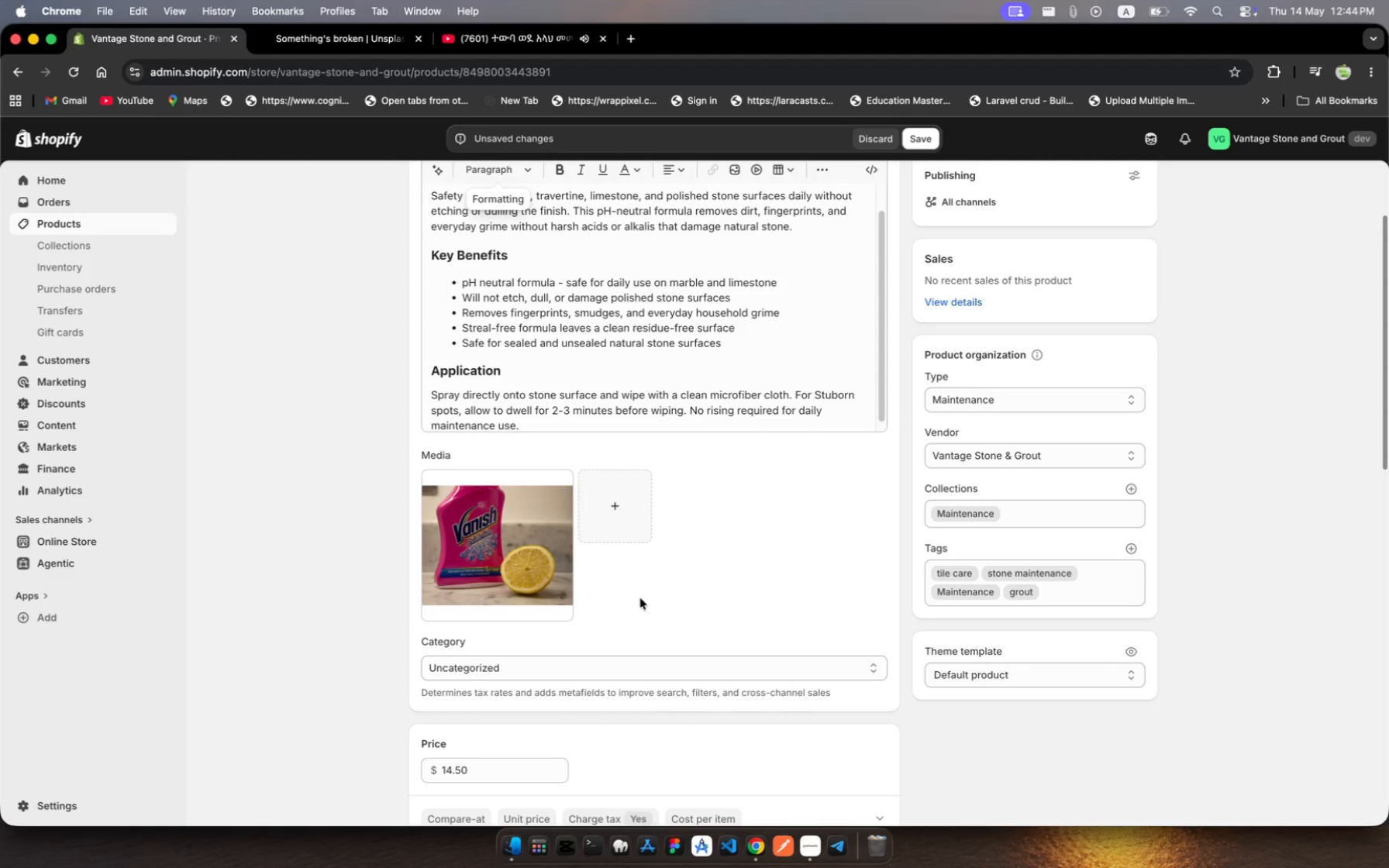 
left_click([484, 553])
 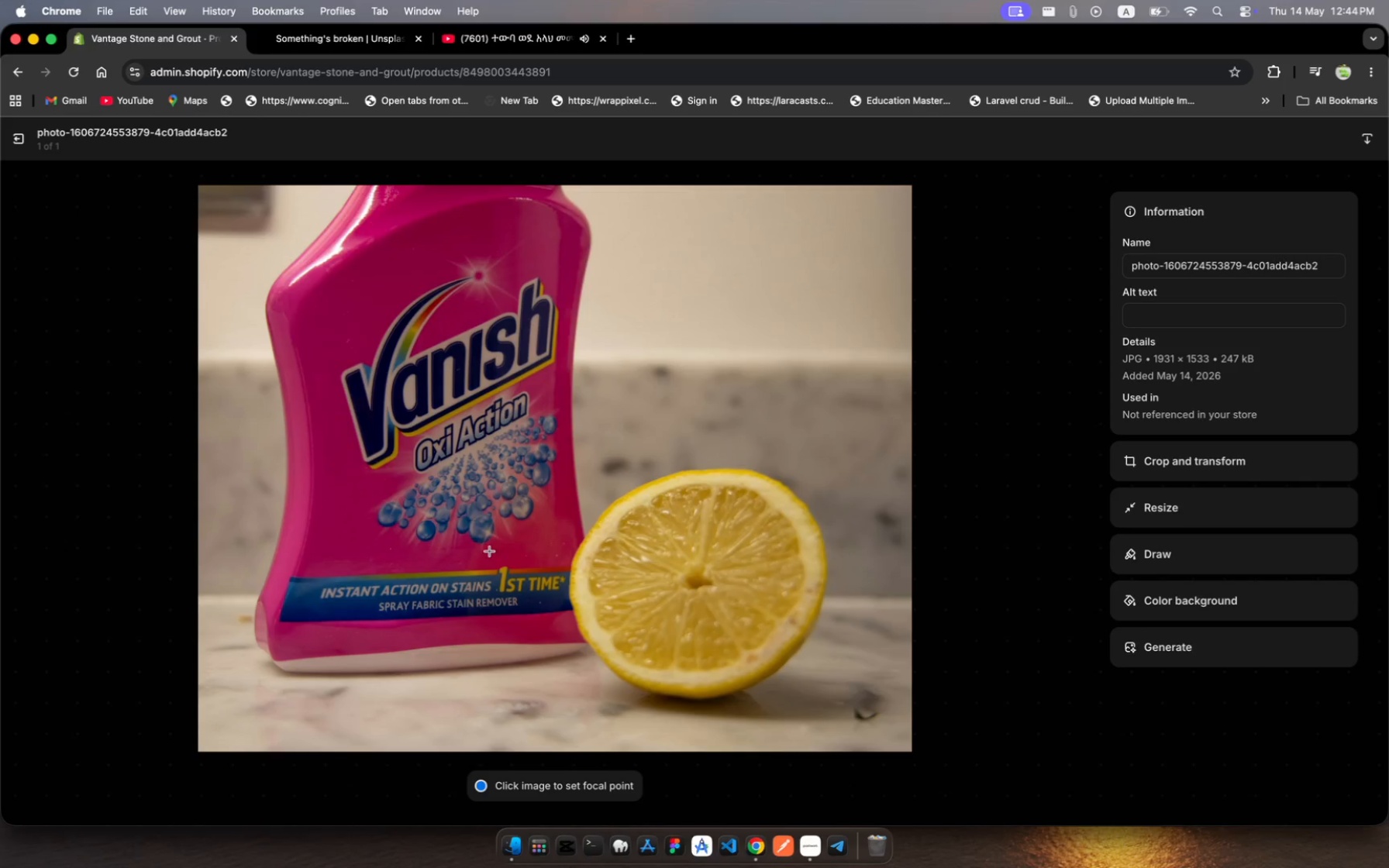 
wait(5.17)
 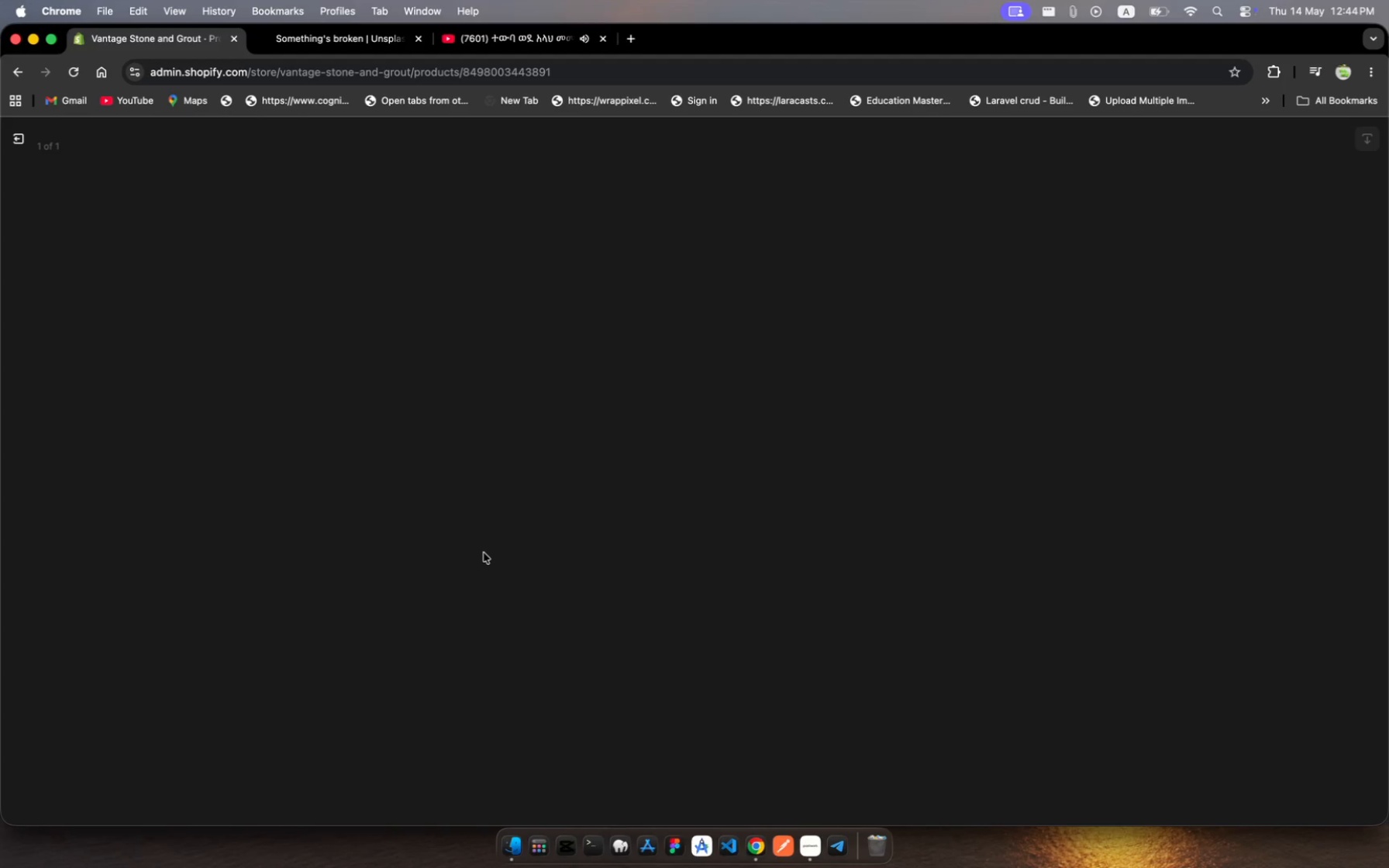 
left_click([1145, 324])
 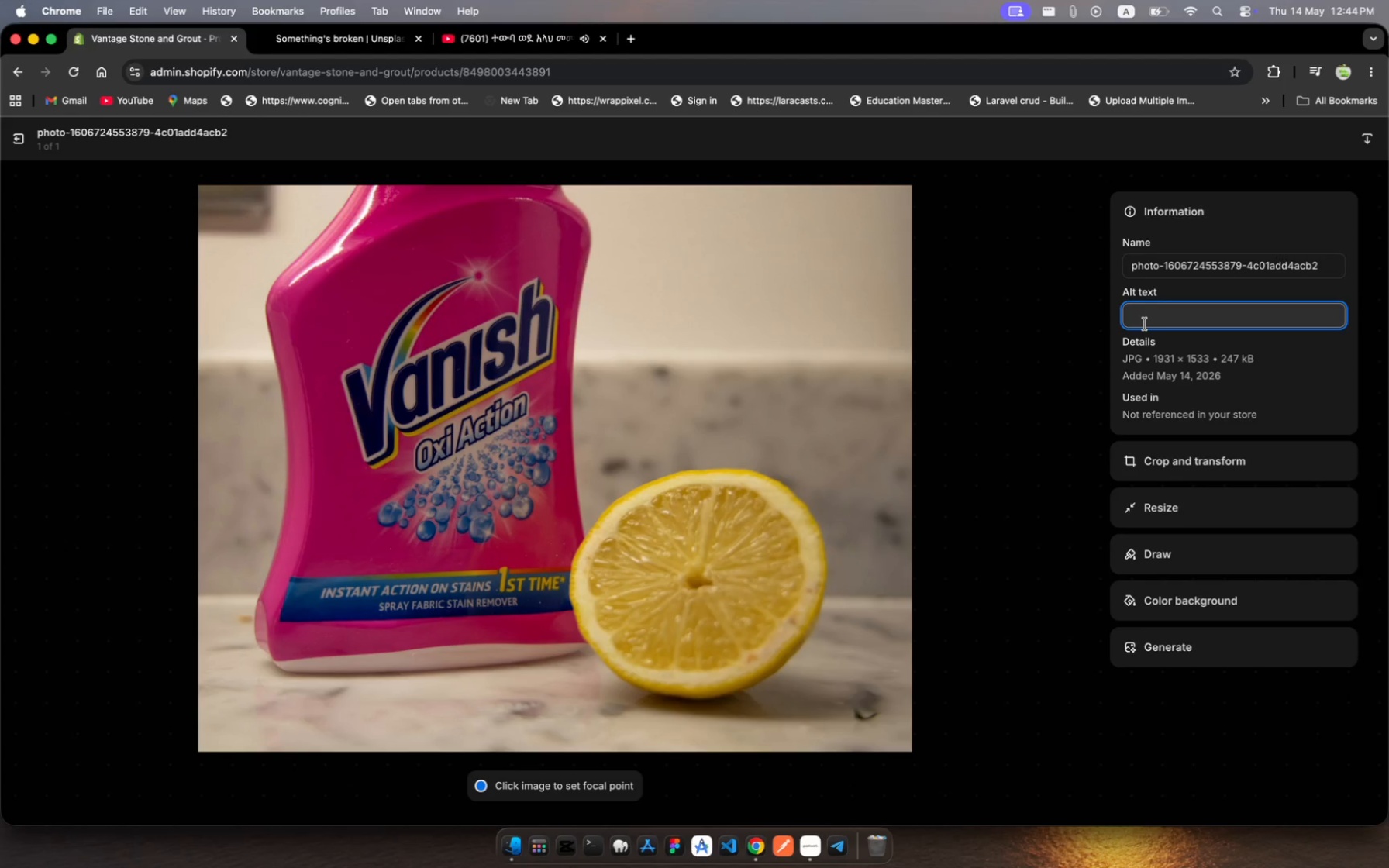 
wait(5.09)
 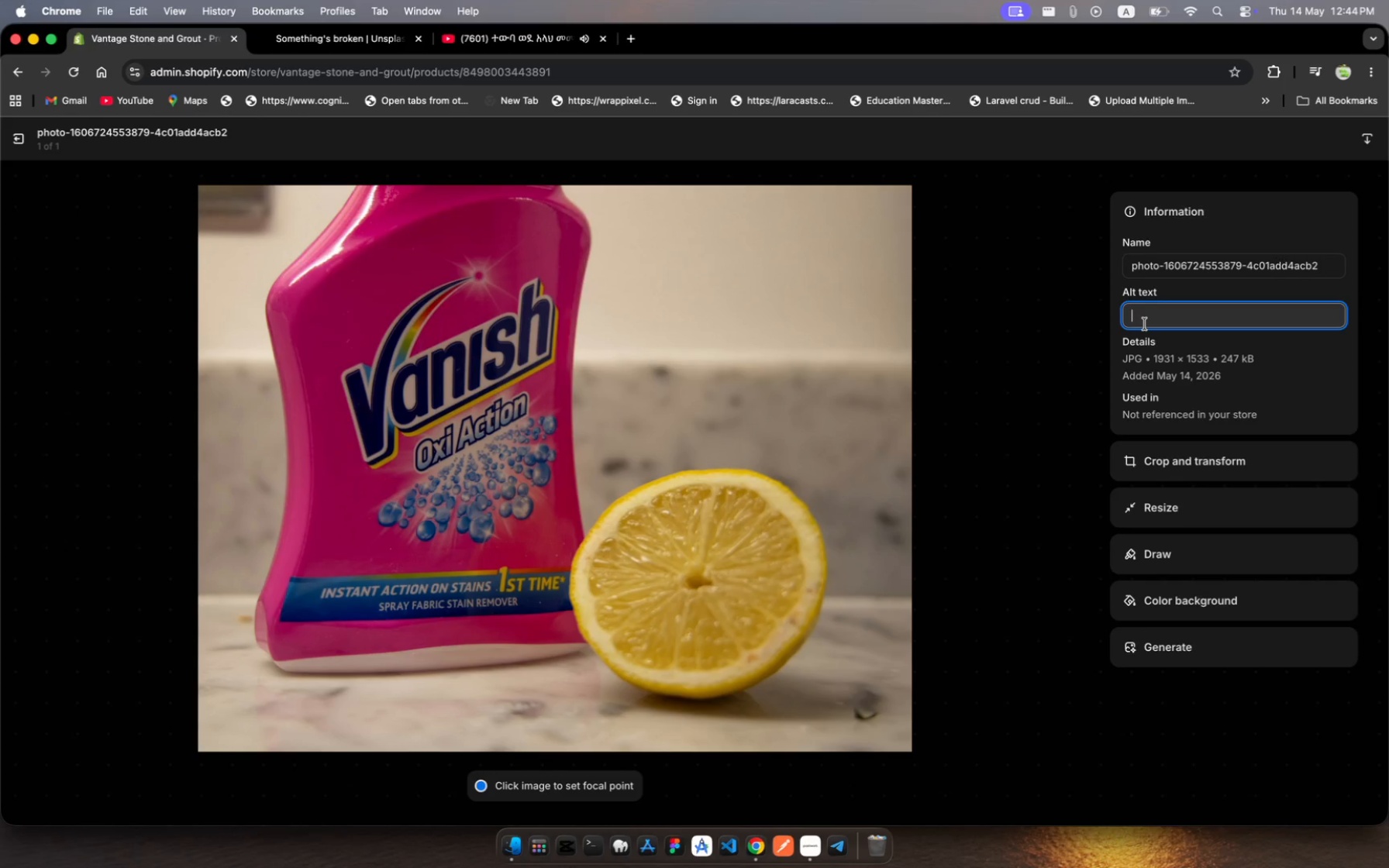 
type(Neutral )
 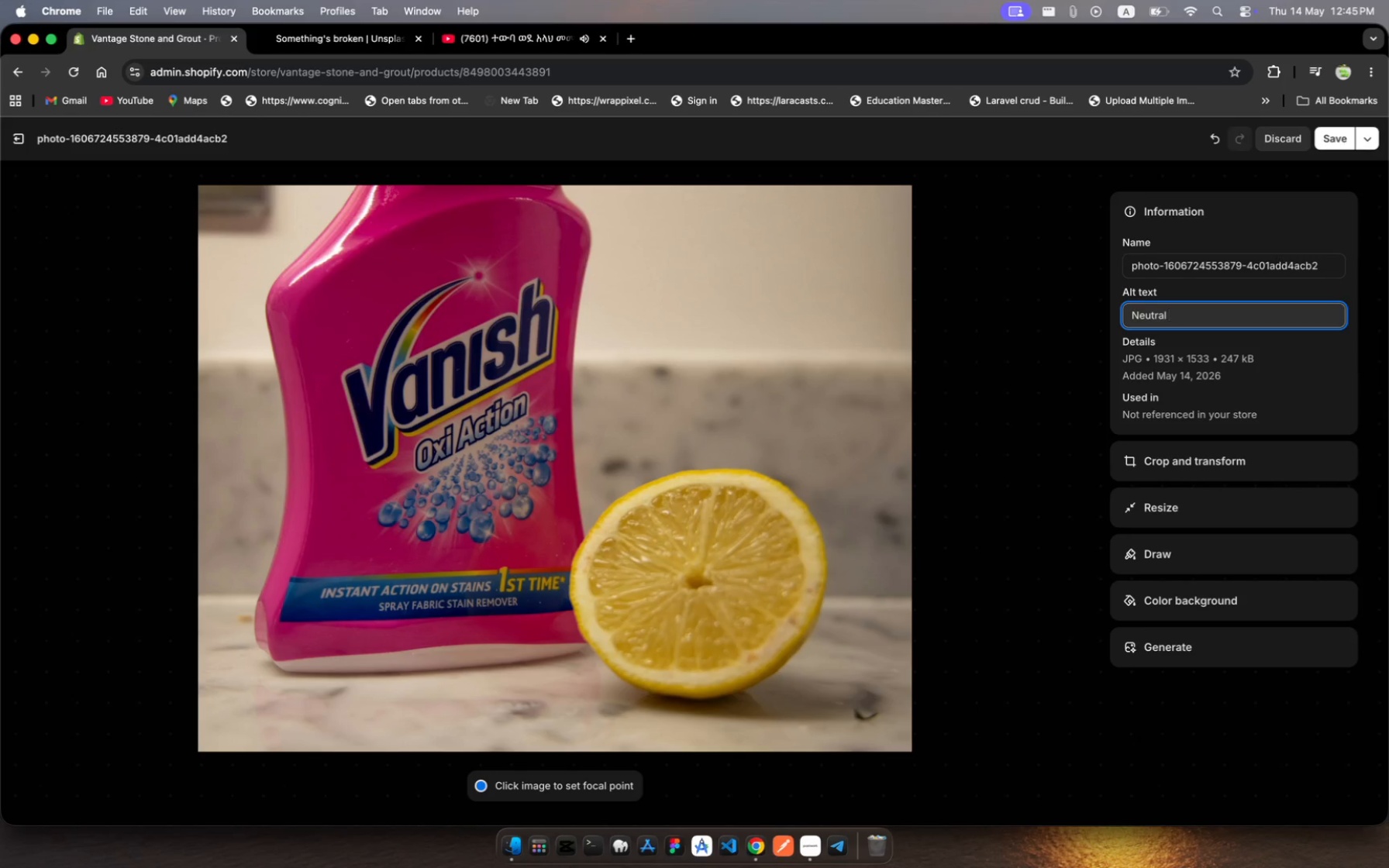 
type(pH daily cleaner)
 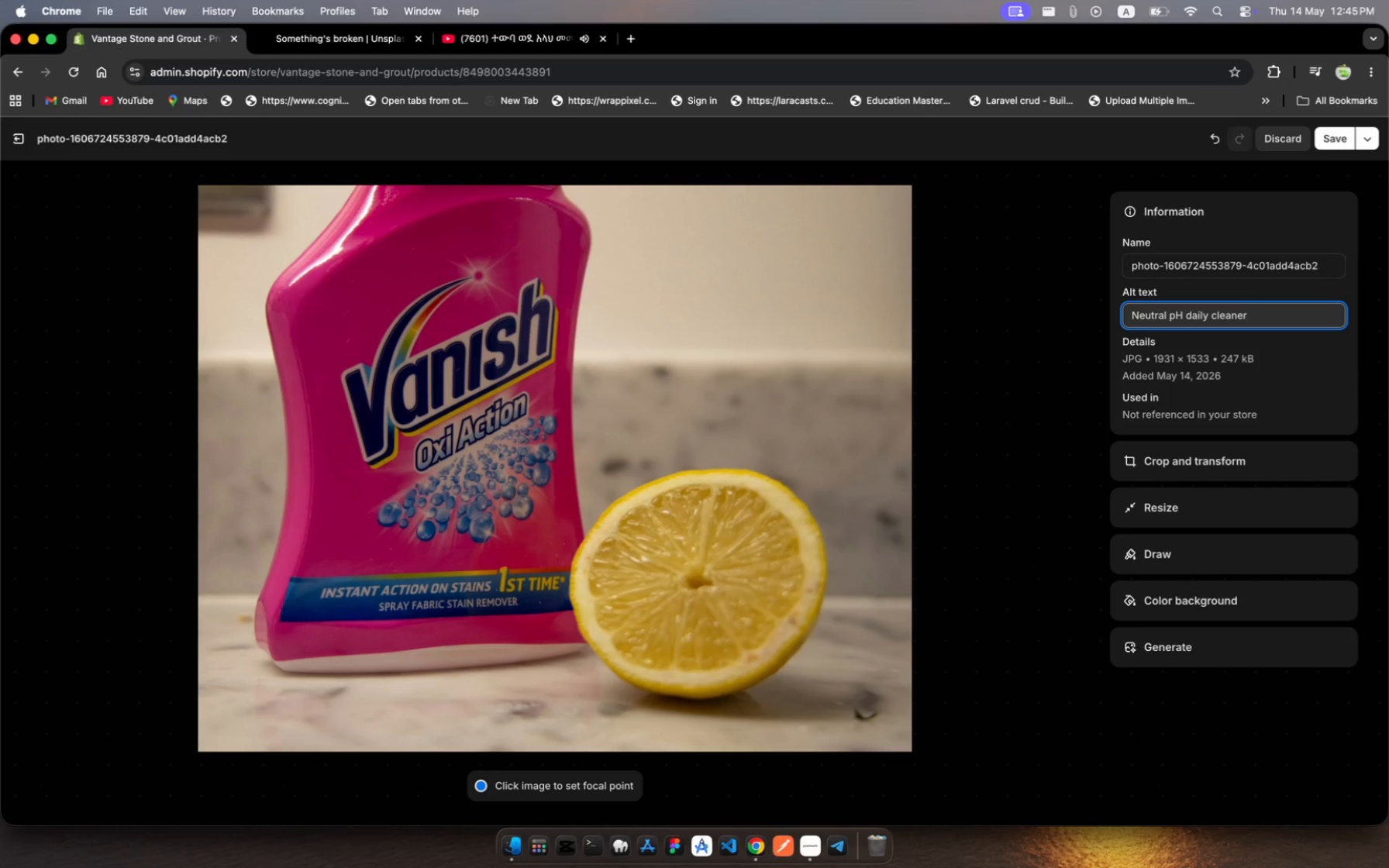 
key(Space)
 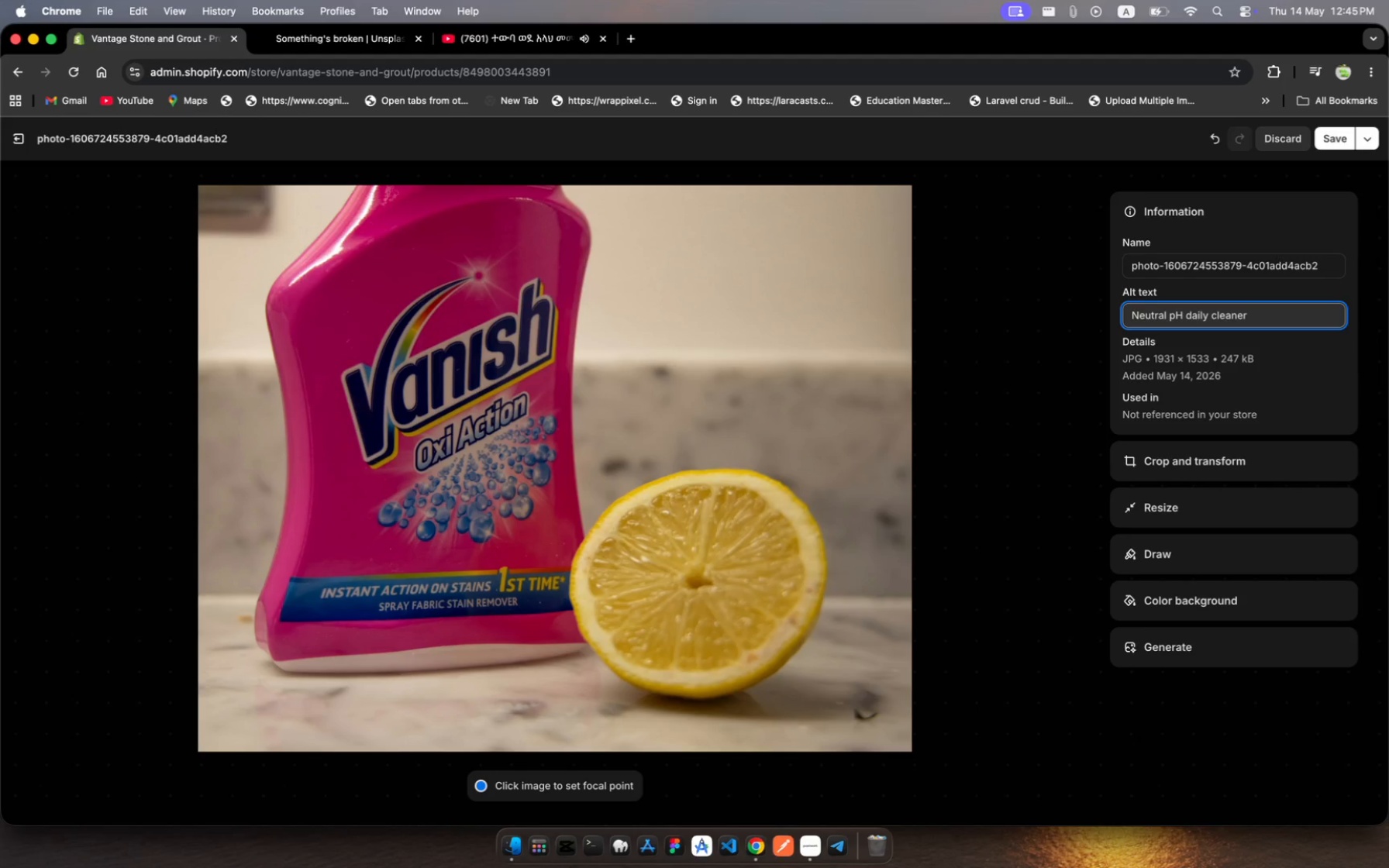 
type(fr marbe )
 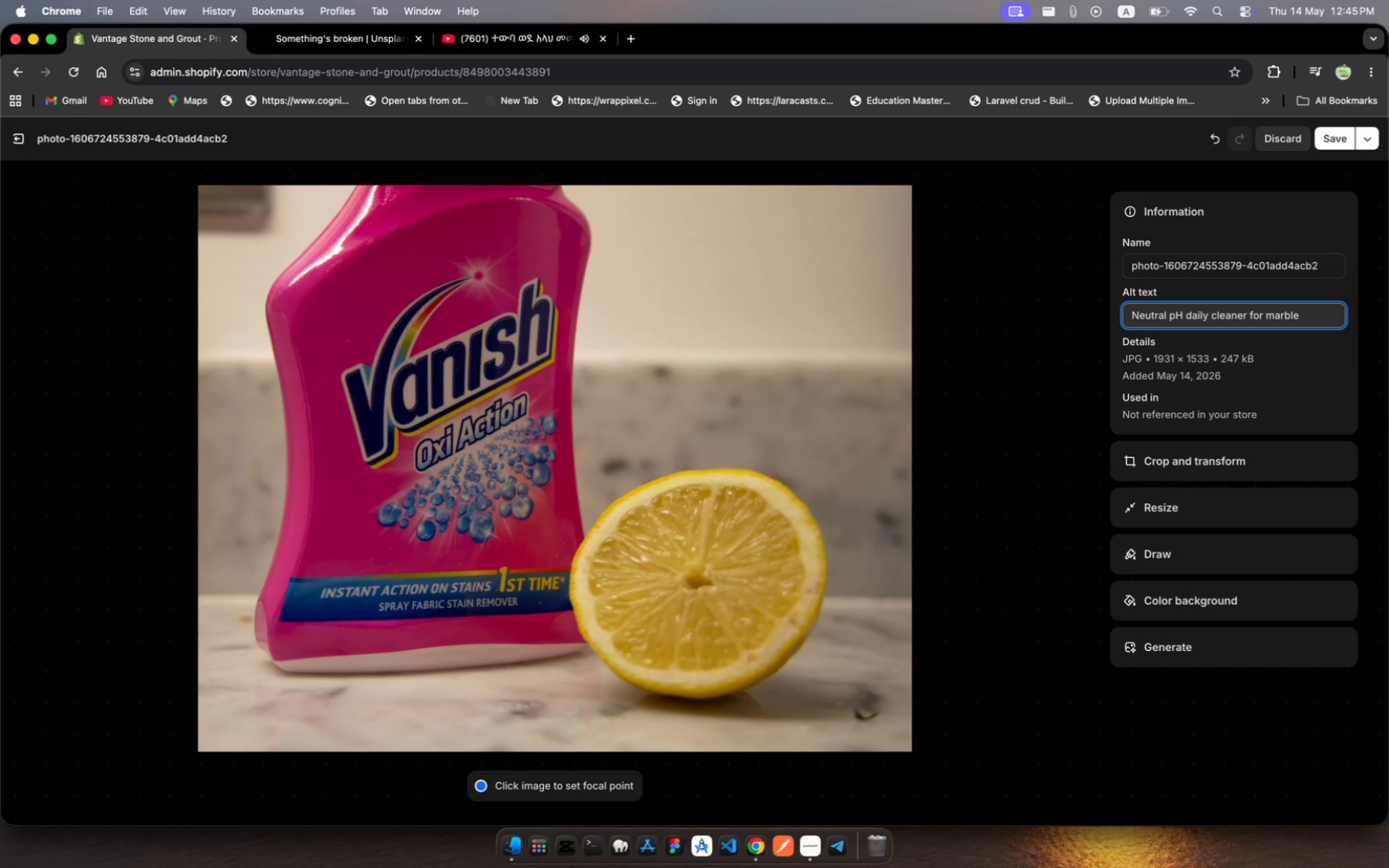 
hold_key(key=O, duration=0.33)
 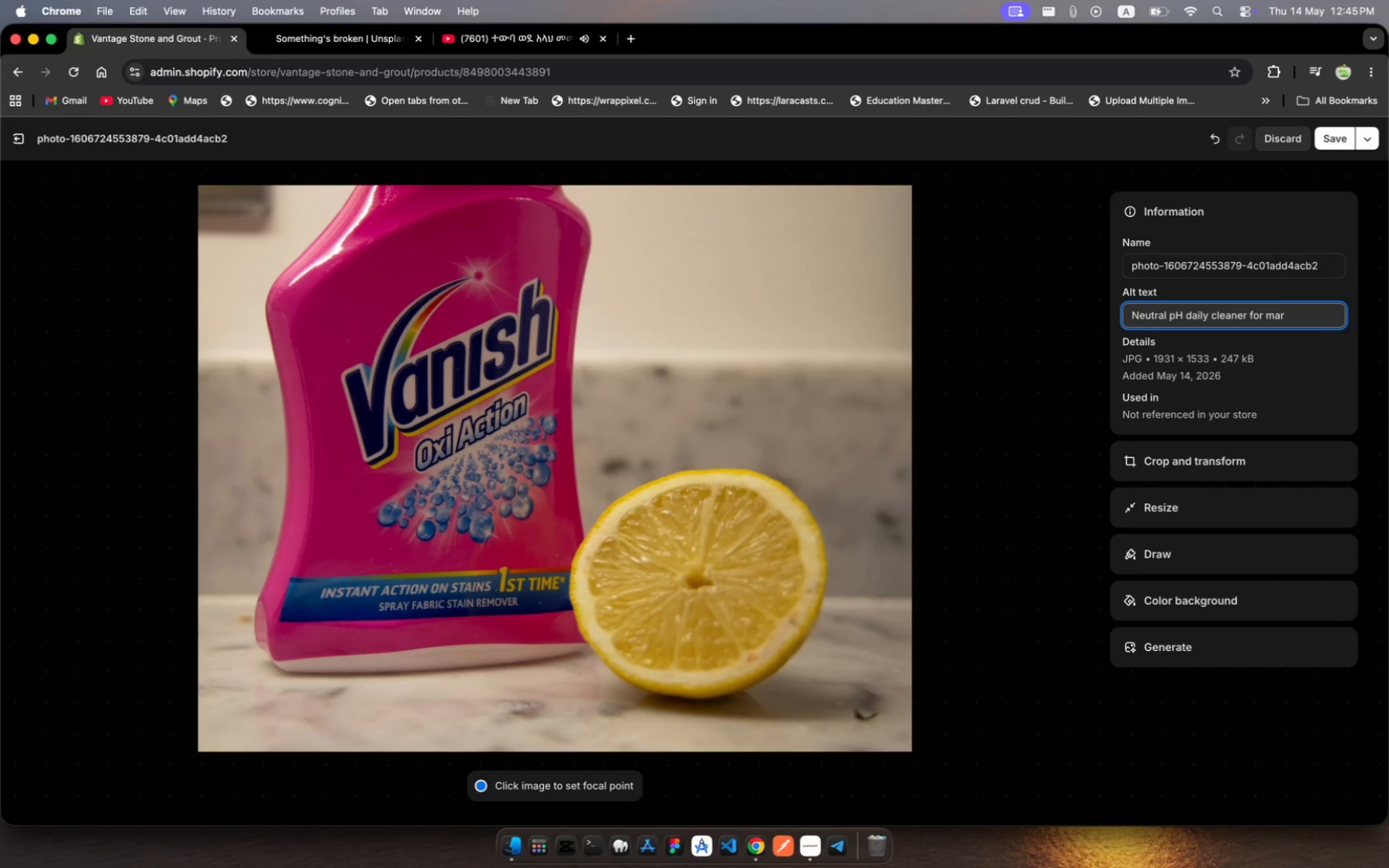 
hold_key(key=L, duration=0.52)
 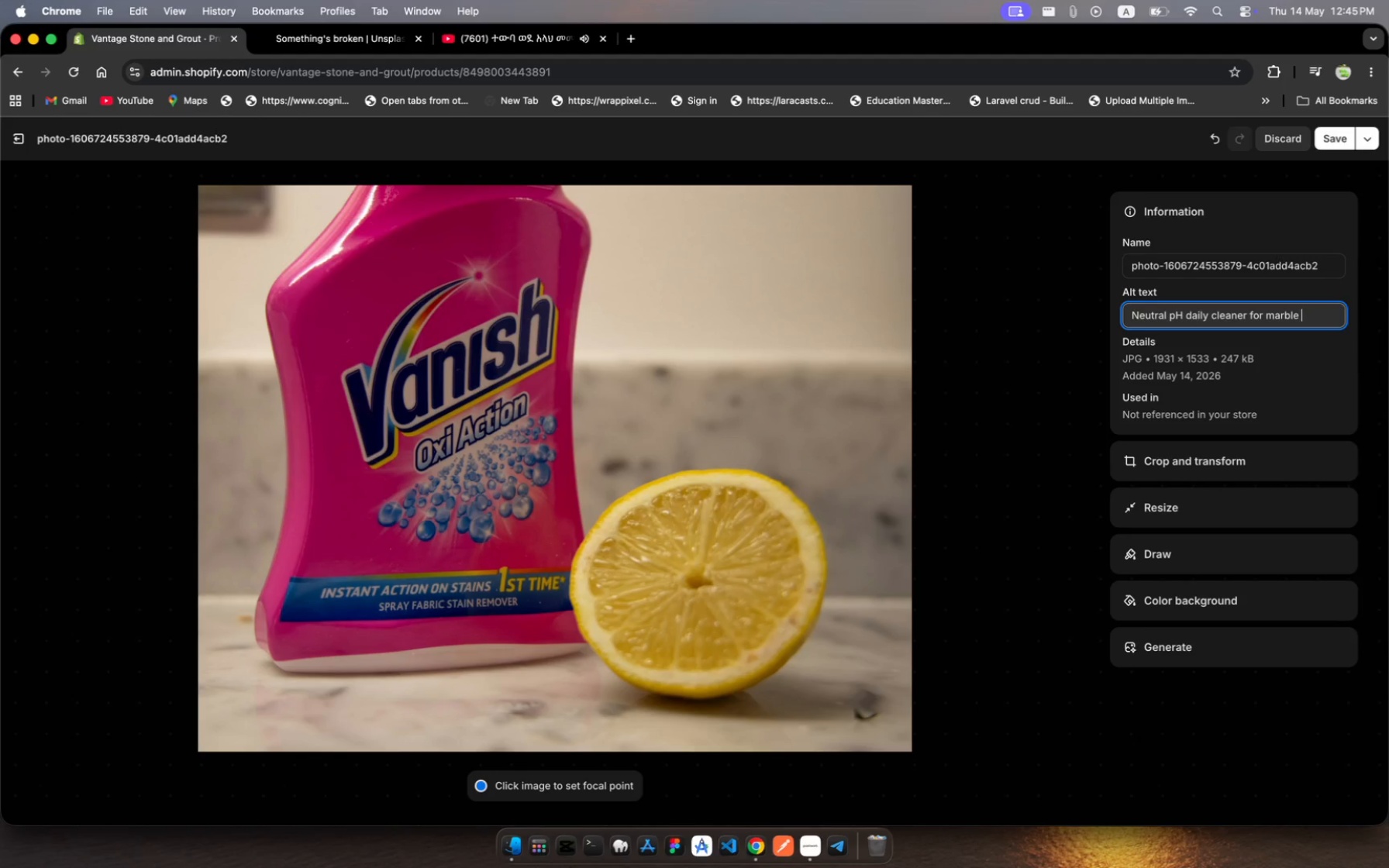 
type(traverti)
 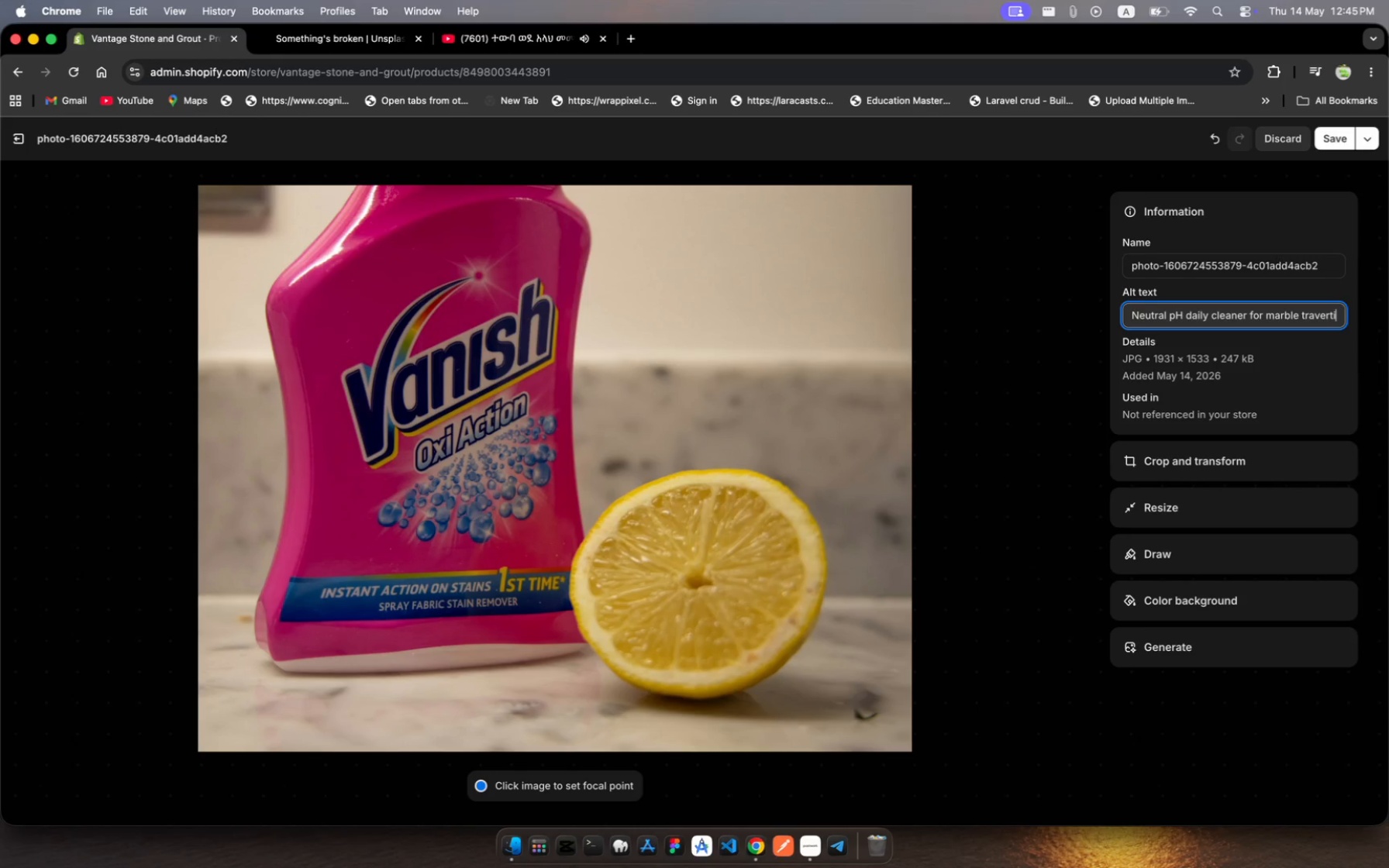 
hold_key(key=N, duration=0.55)
 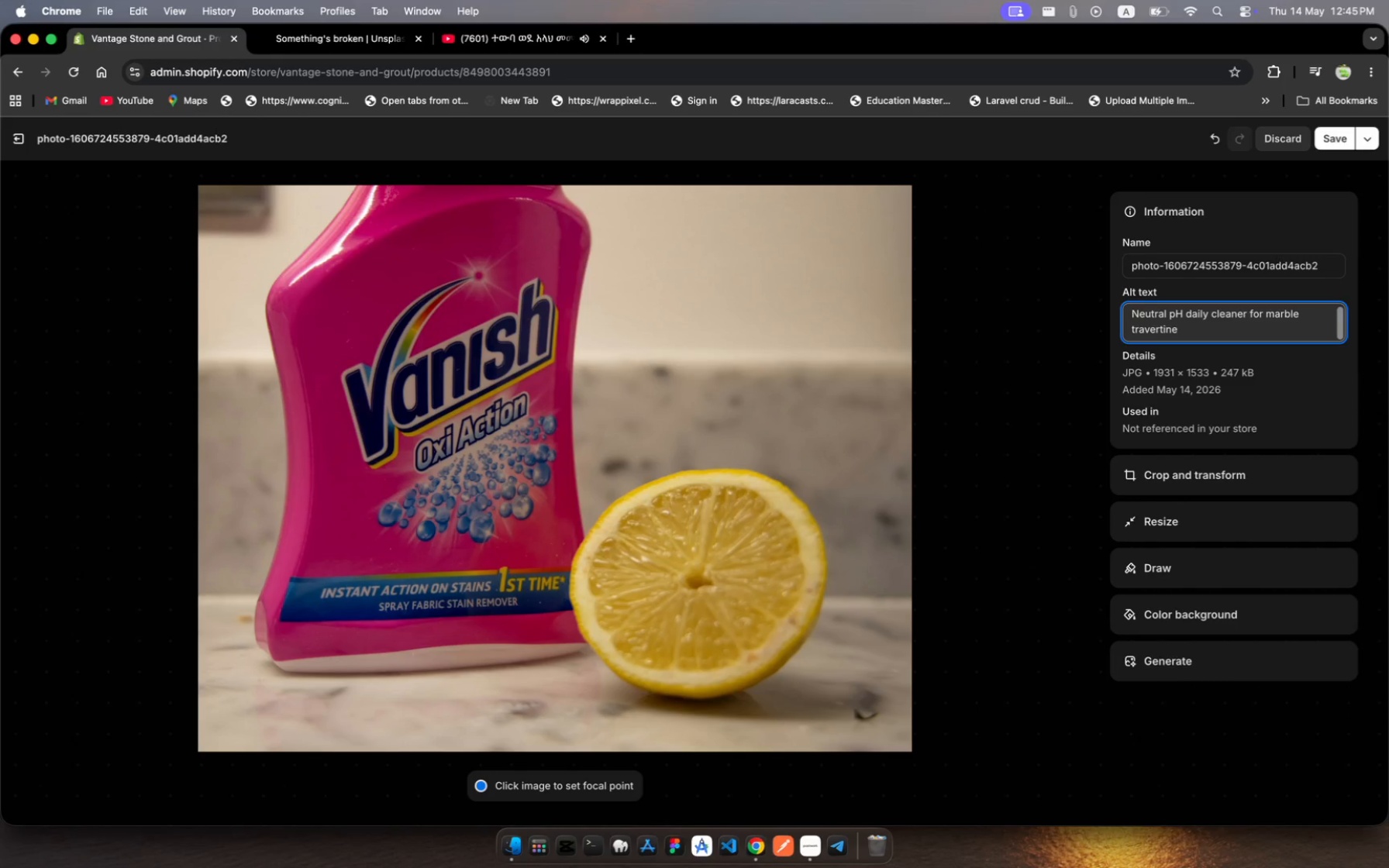 
type(e ad polished )
 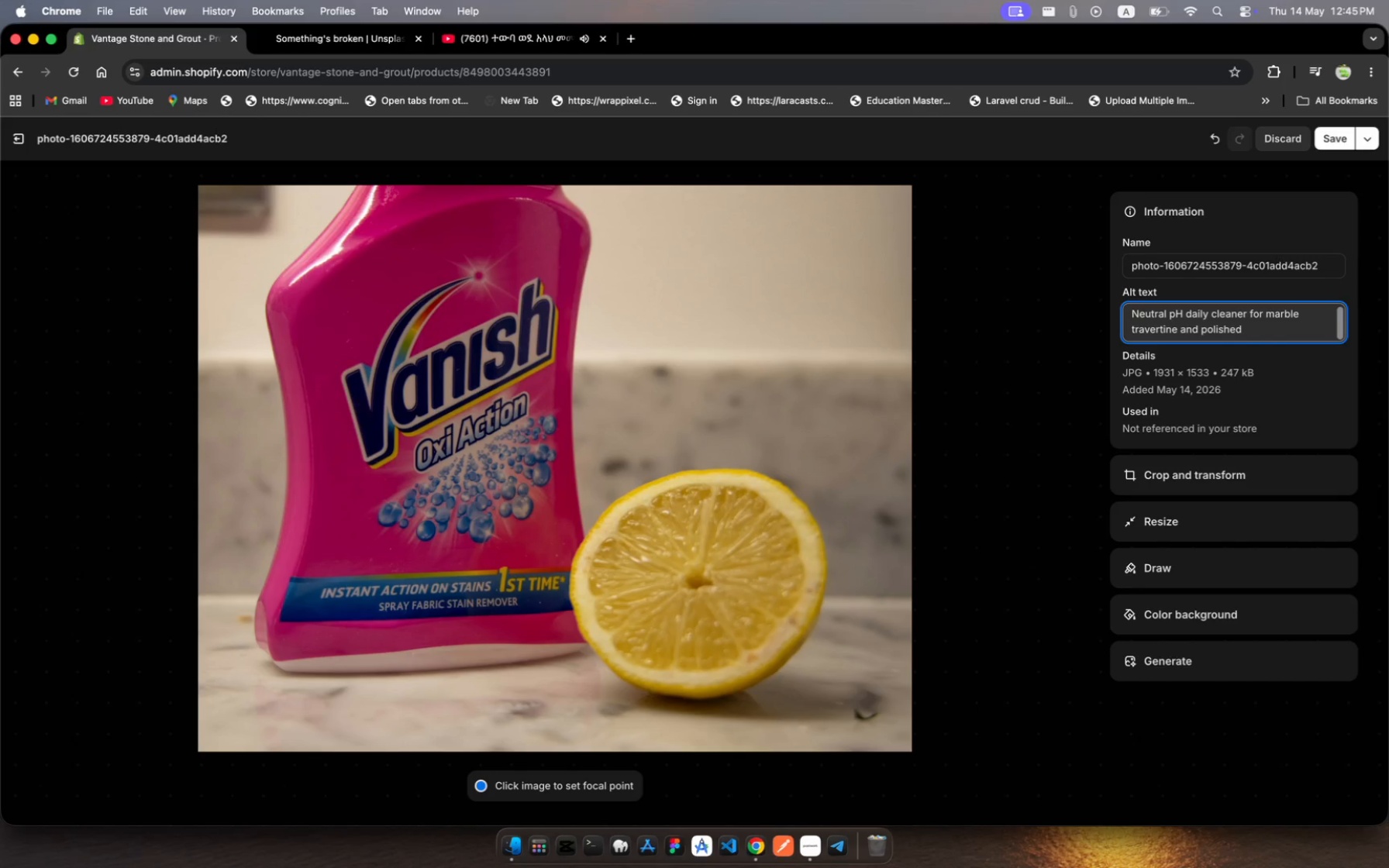 
hold_key(key=N, duration=0.33)
 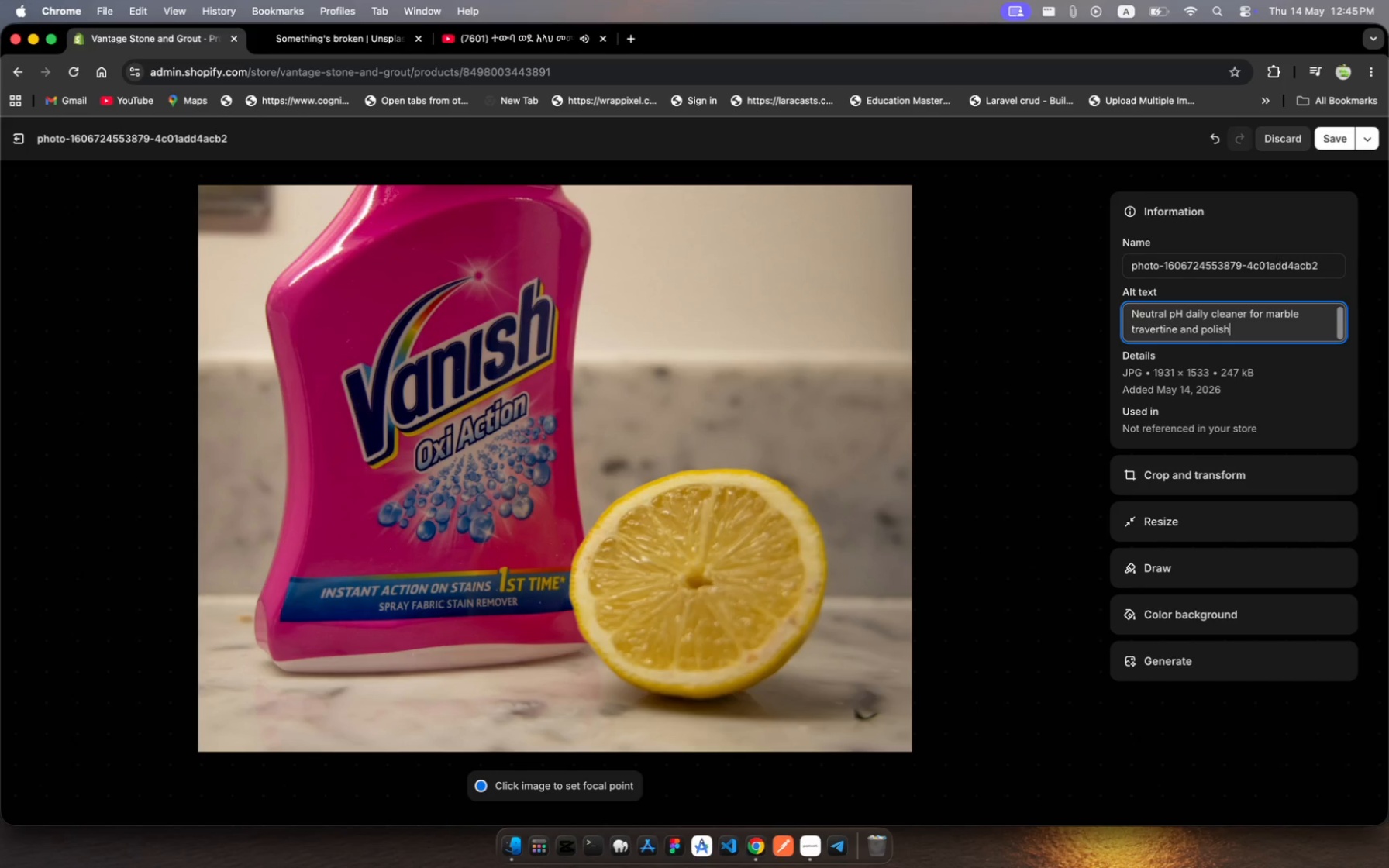 
hold_key(key=N, duration=0.37)
 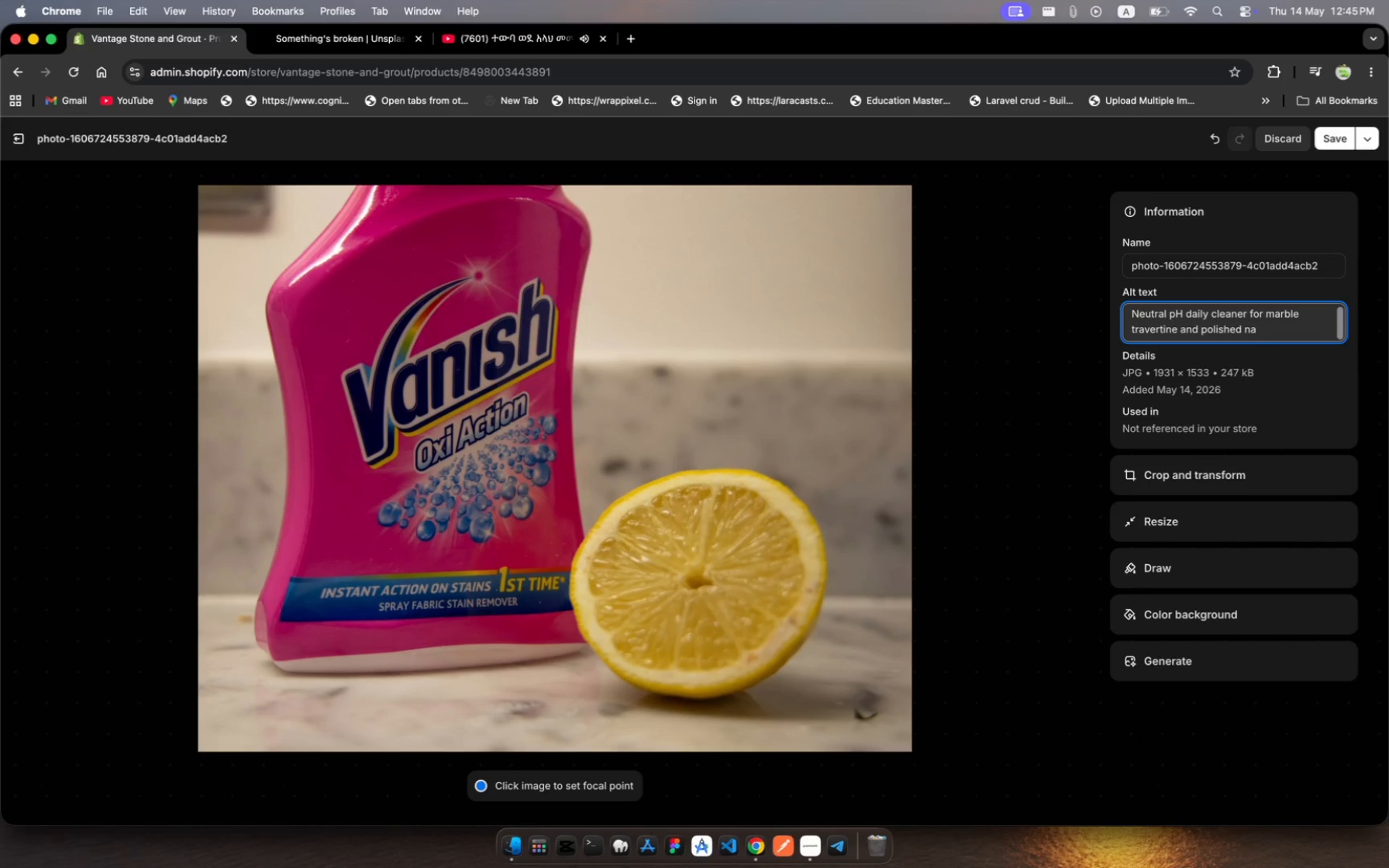 
type(atural)
 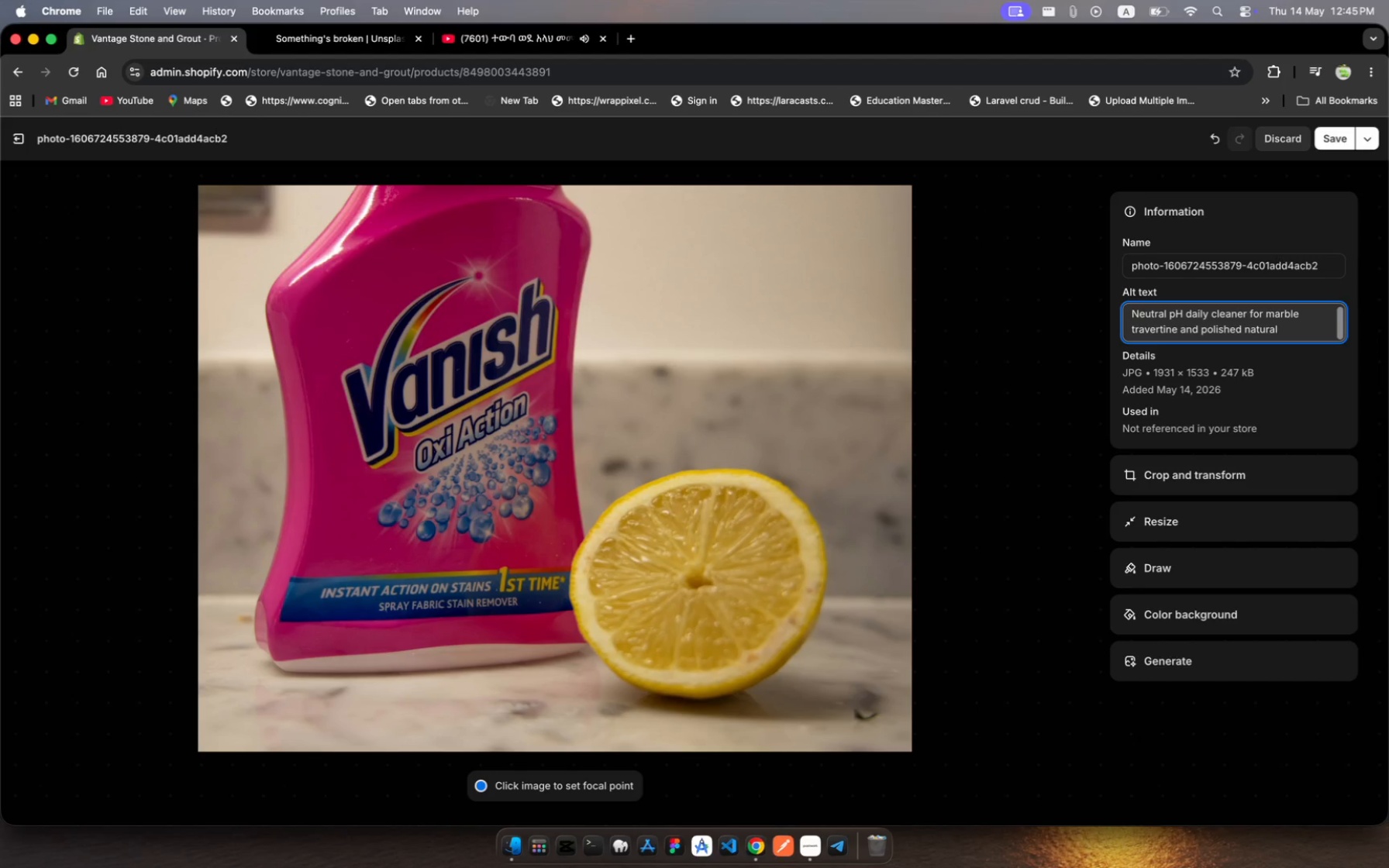 
type( stoe )
 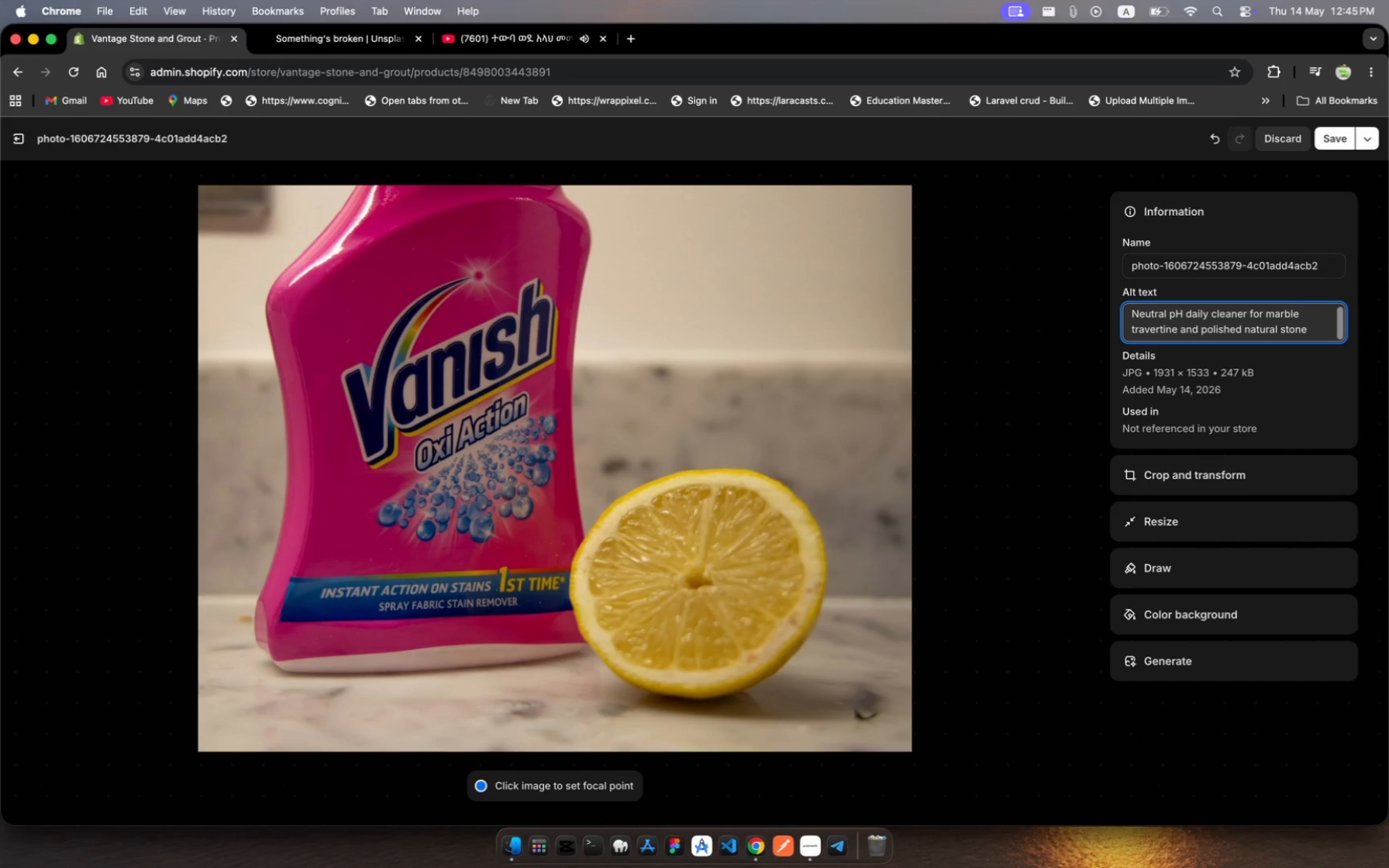 
hold_key(key=N, duration=0.34)
 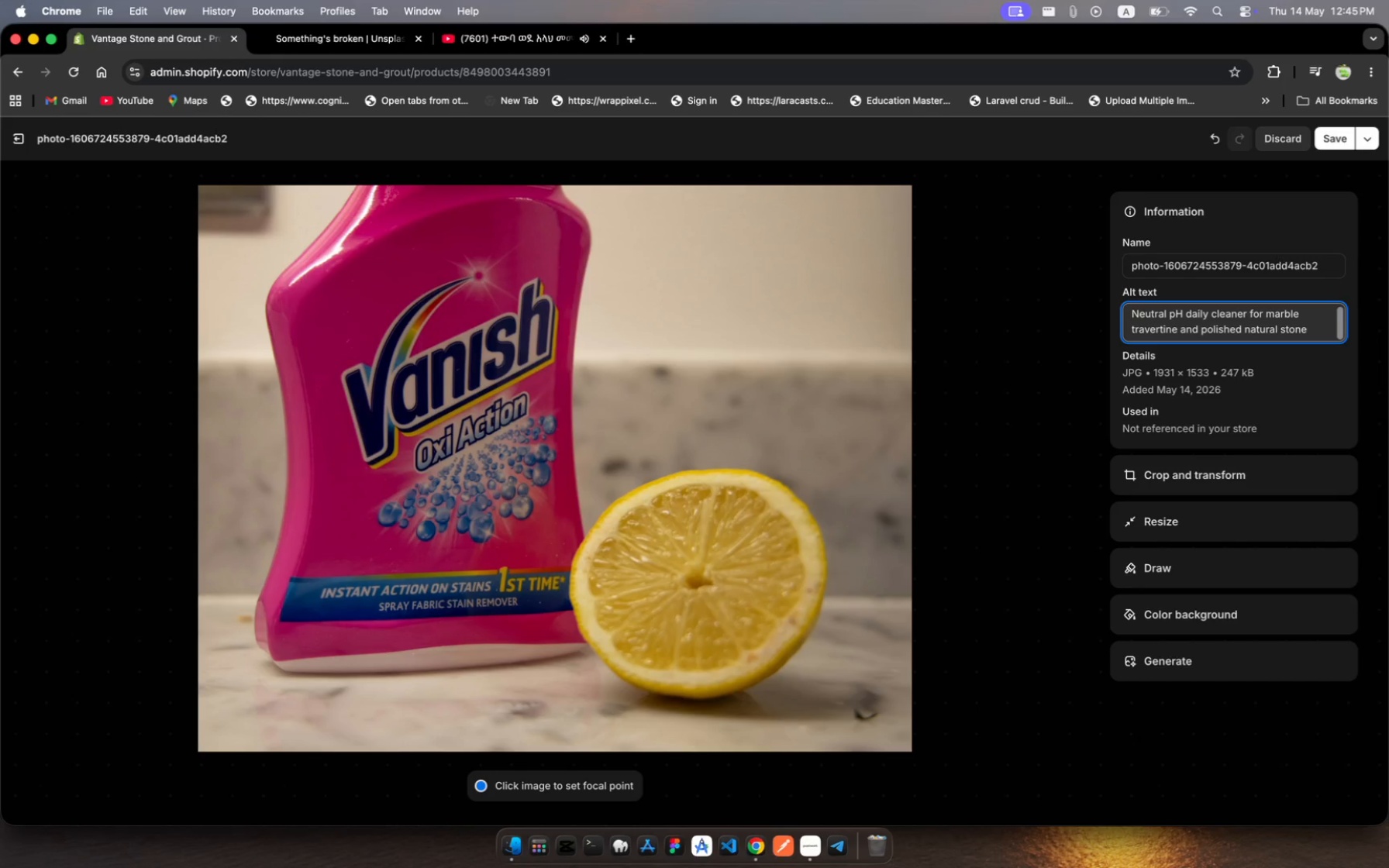 
type(surface)
 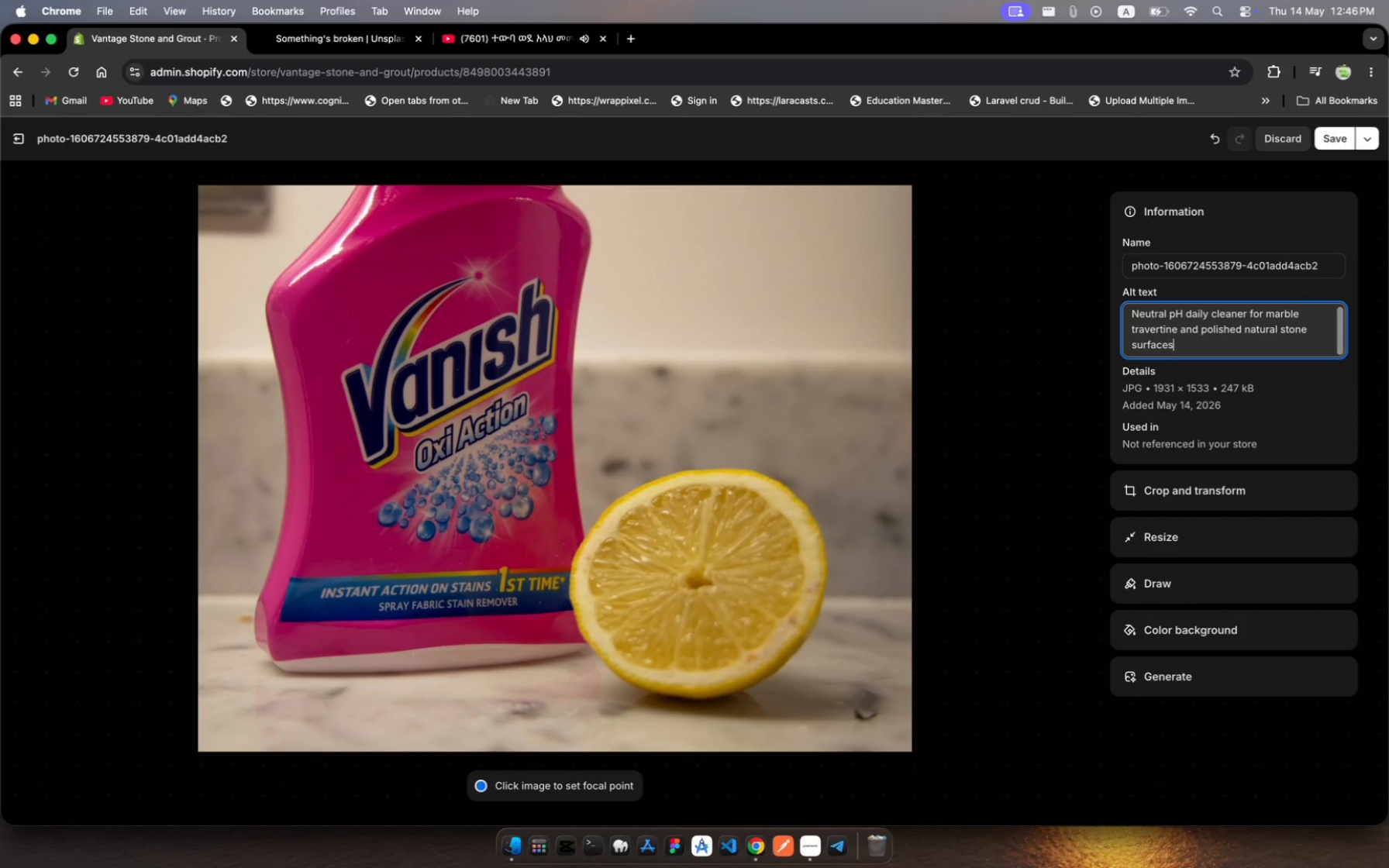 
hold_key(key=S, duration=0.33)
 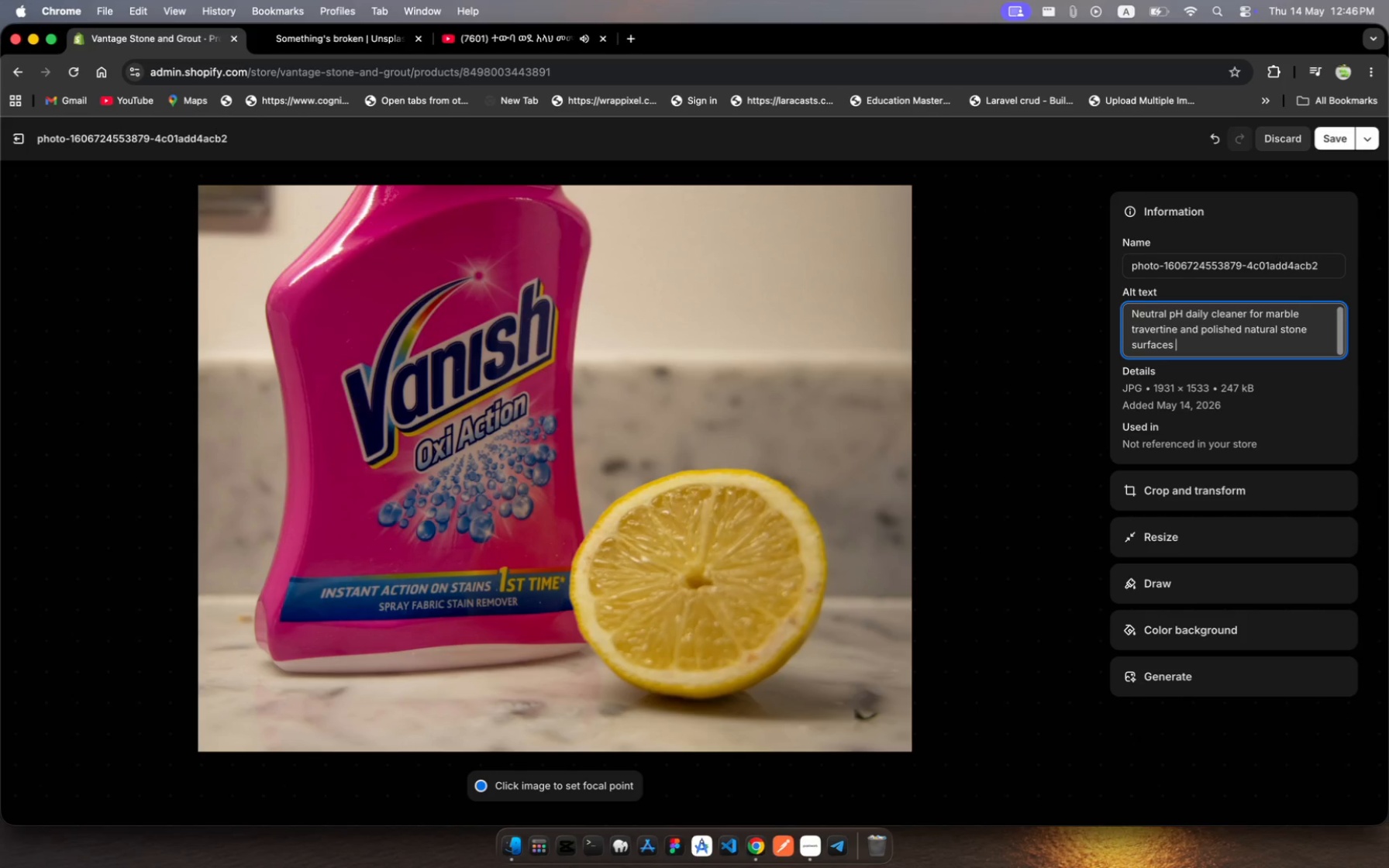 
hold_key(key=Space, duration=0.31)
 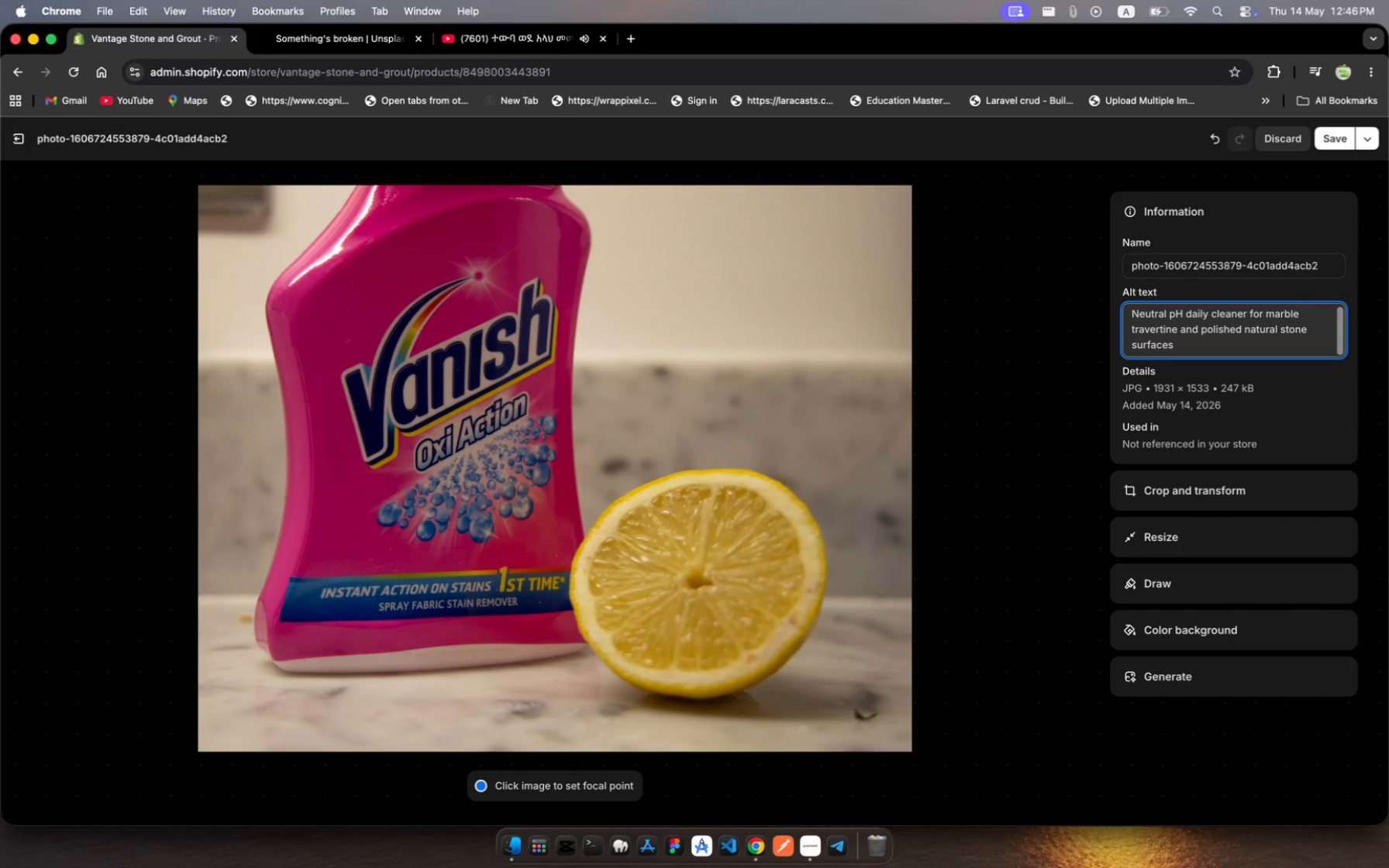 
wait(7.31)
 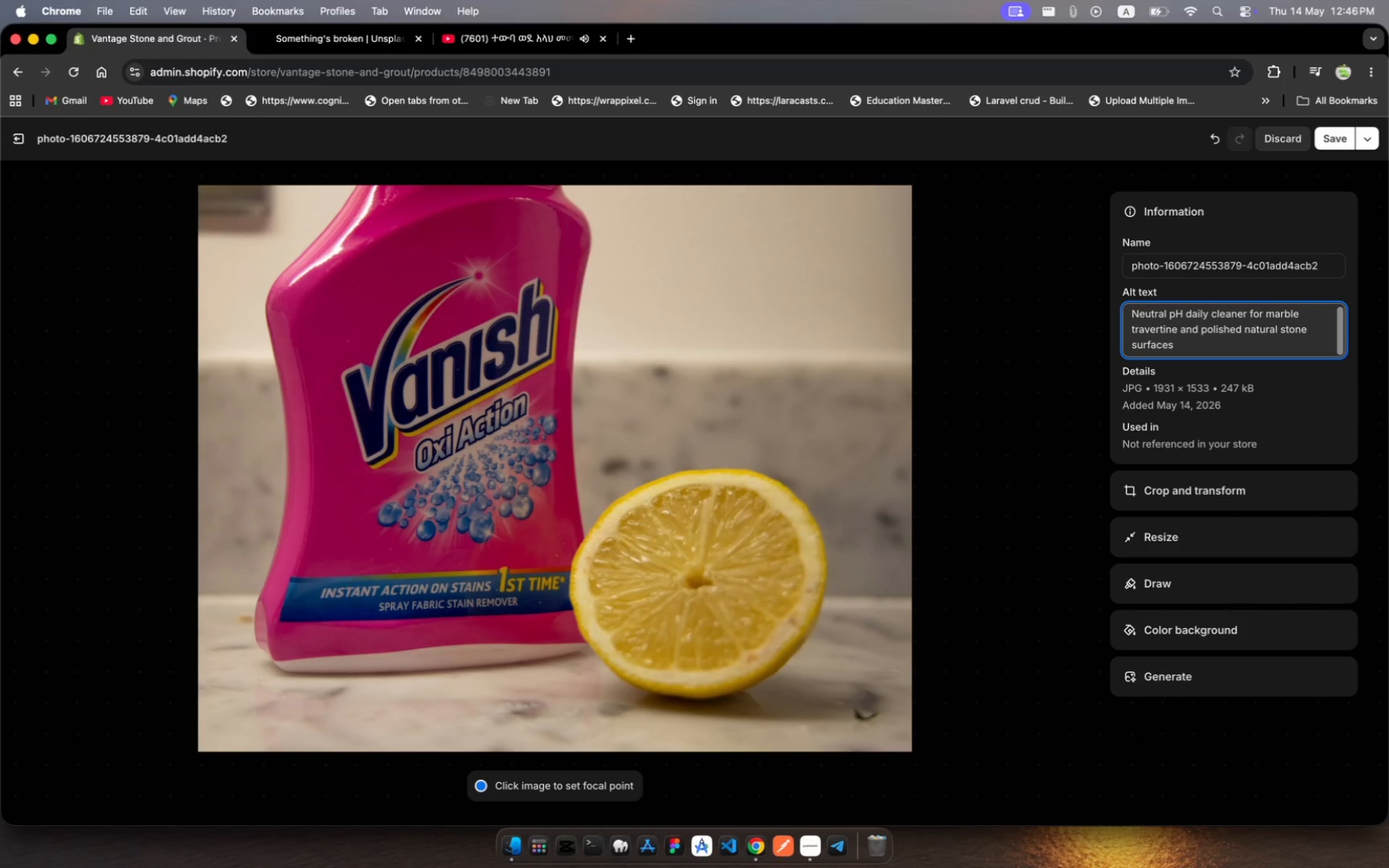 
hold_key(key=Minus, duration=0.32)
 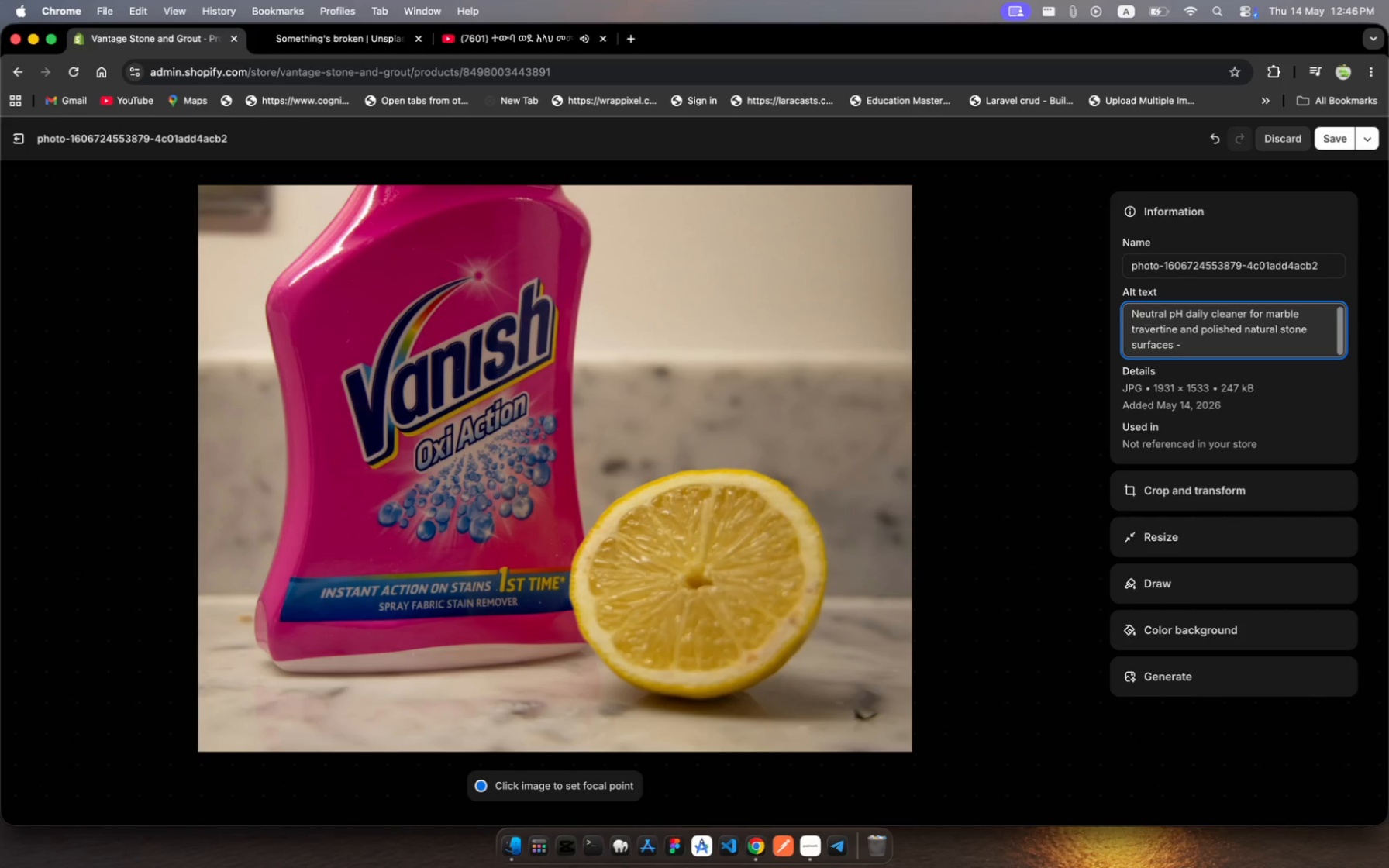 
type( Vantag Stoe andGrot)
 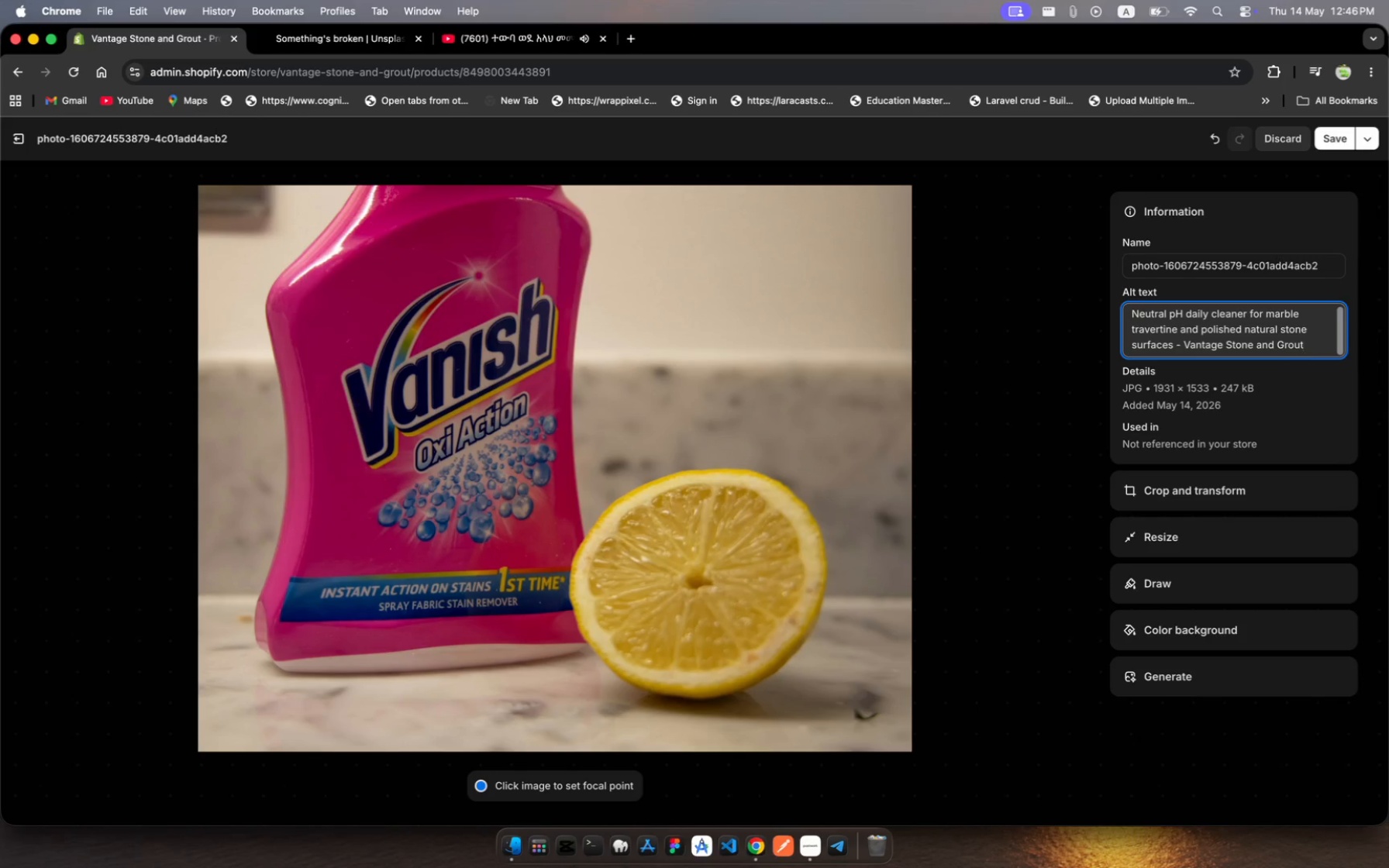 
 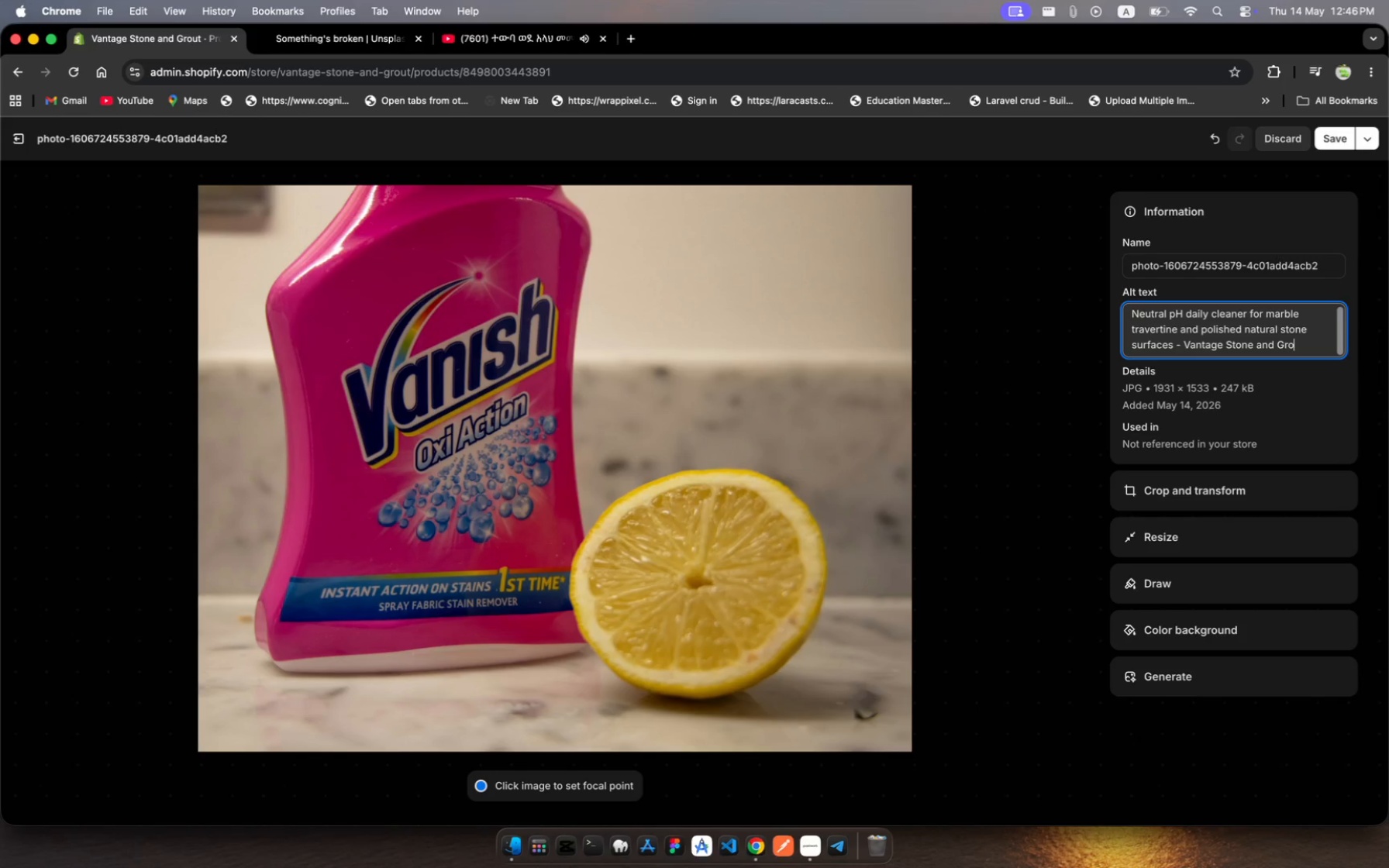 
hold_key(key=U, duration=0.35)
 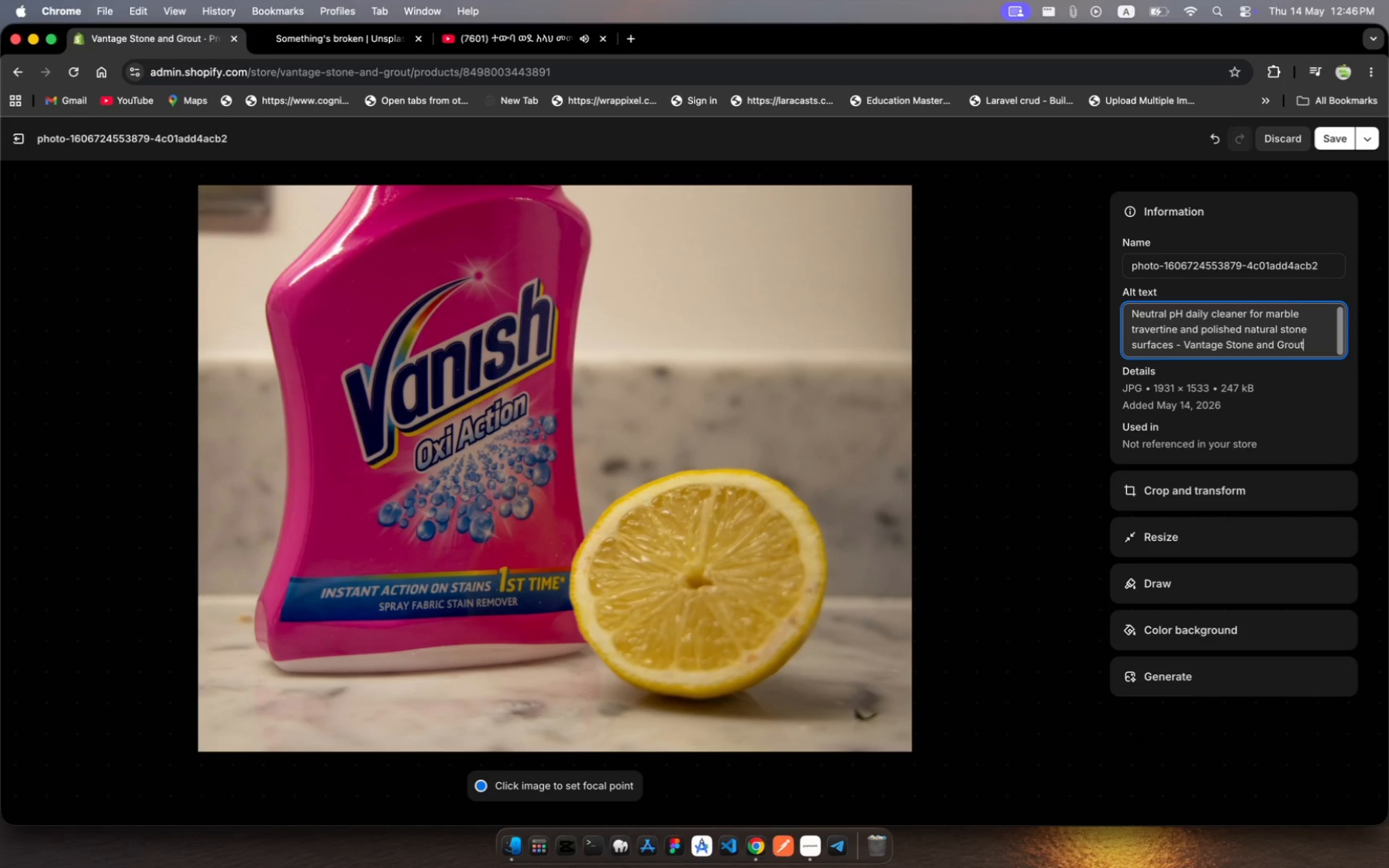 
wait(8.09)
 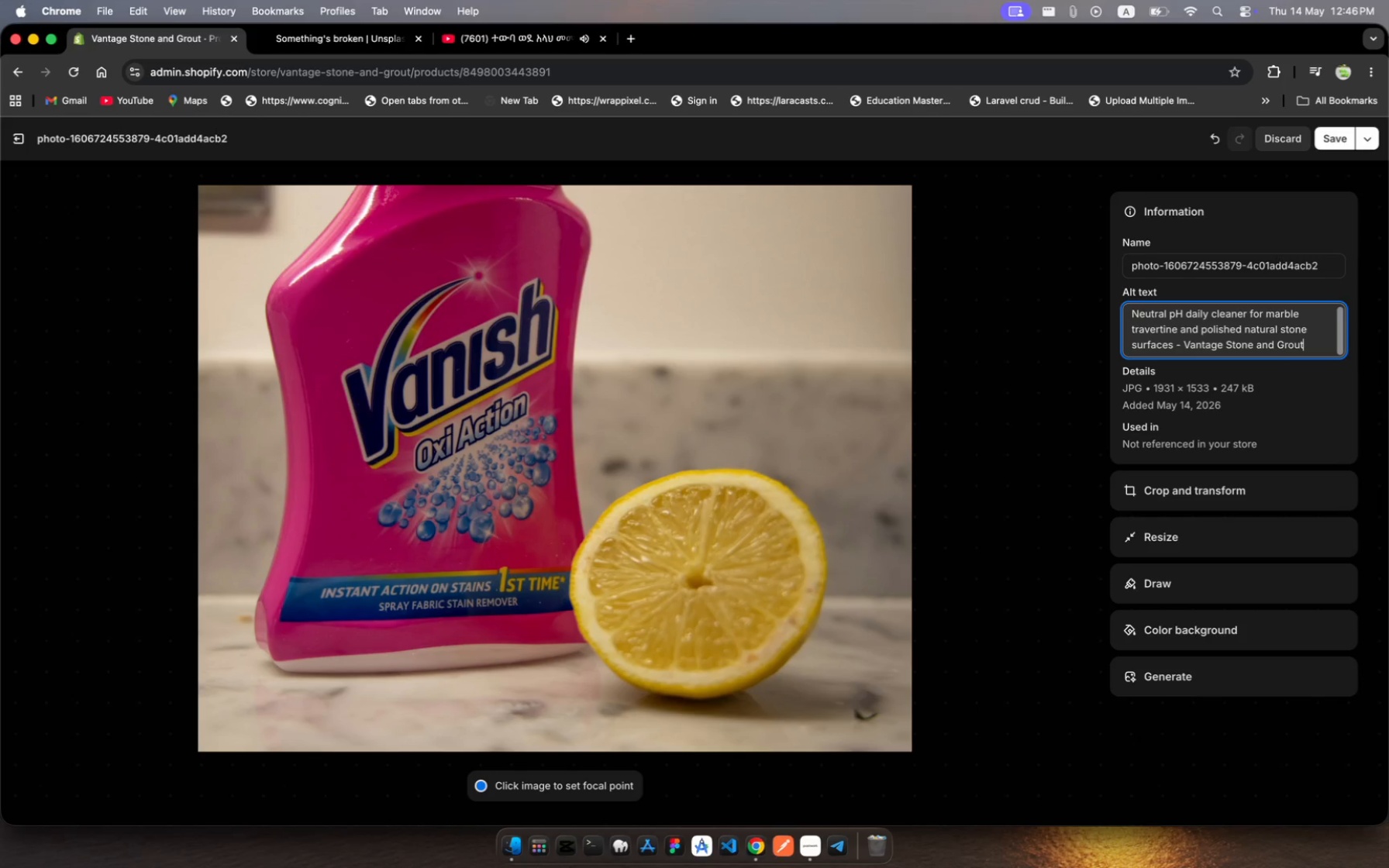 
left_click([1344, 142])
 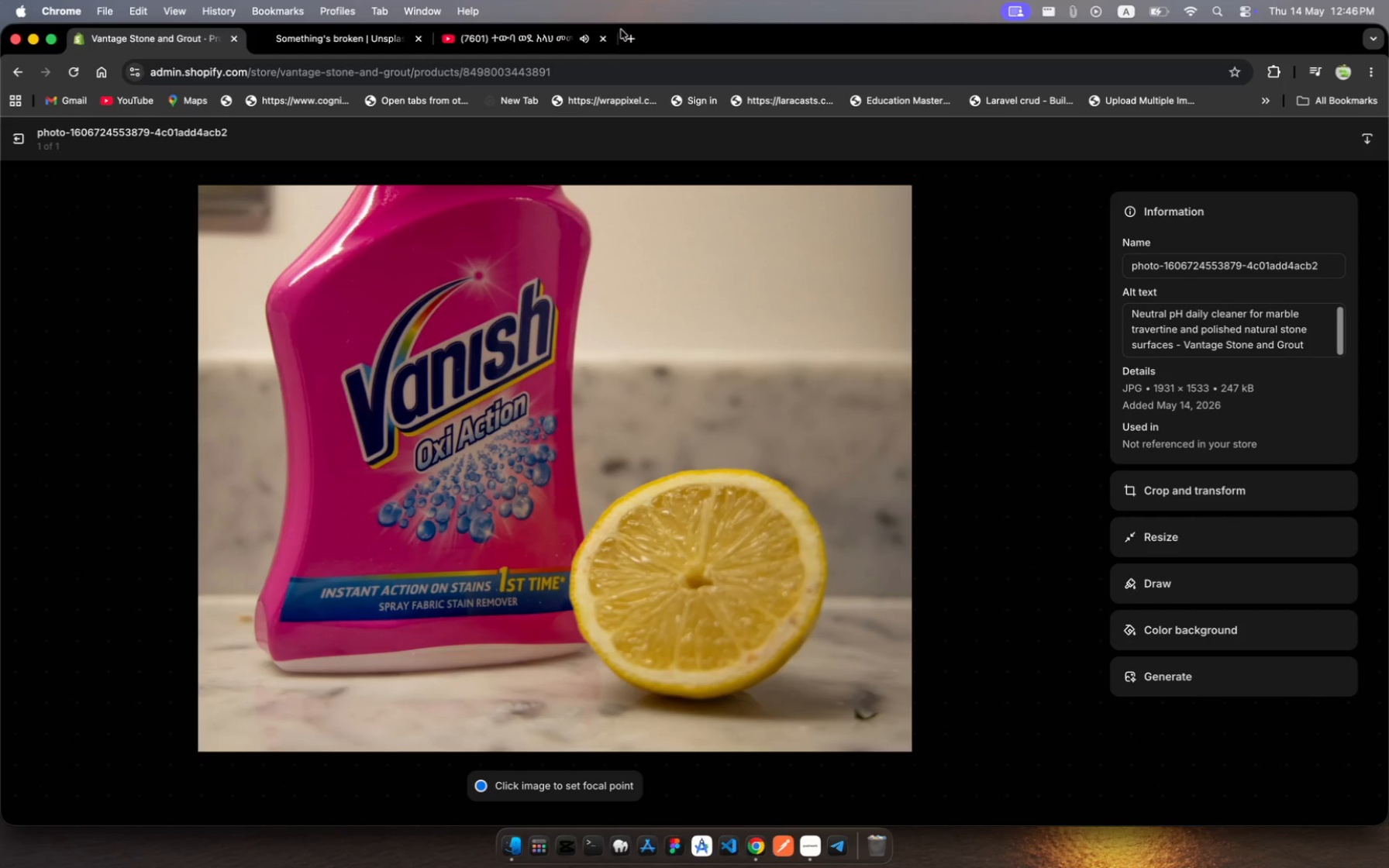 
wait(6.23)
 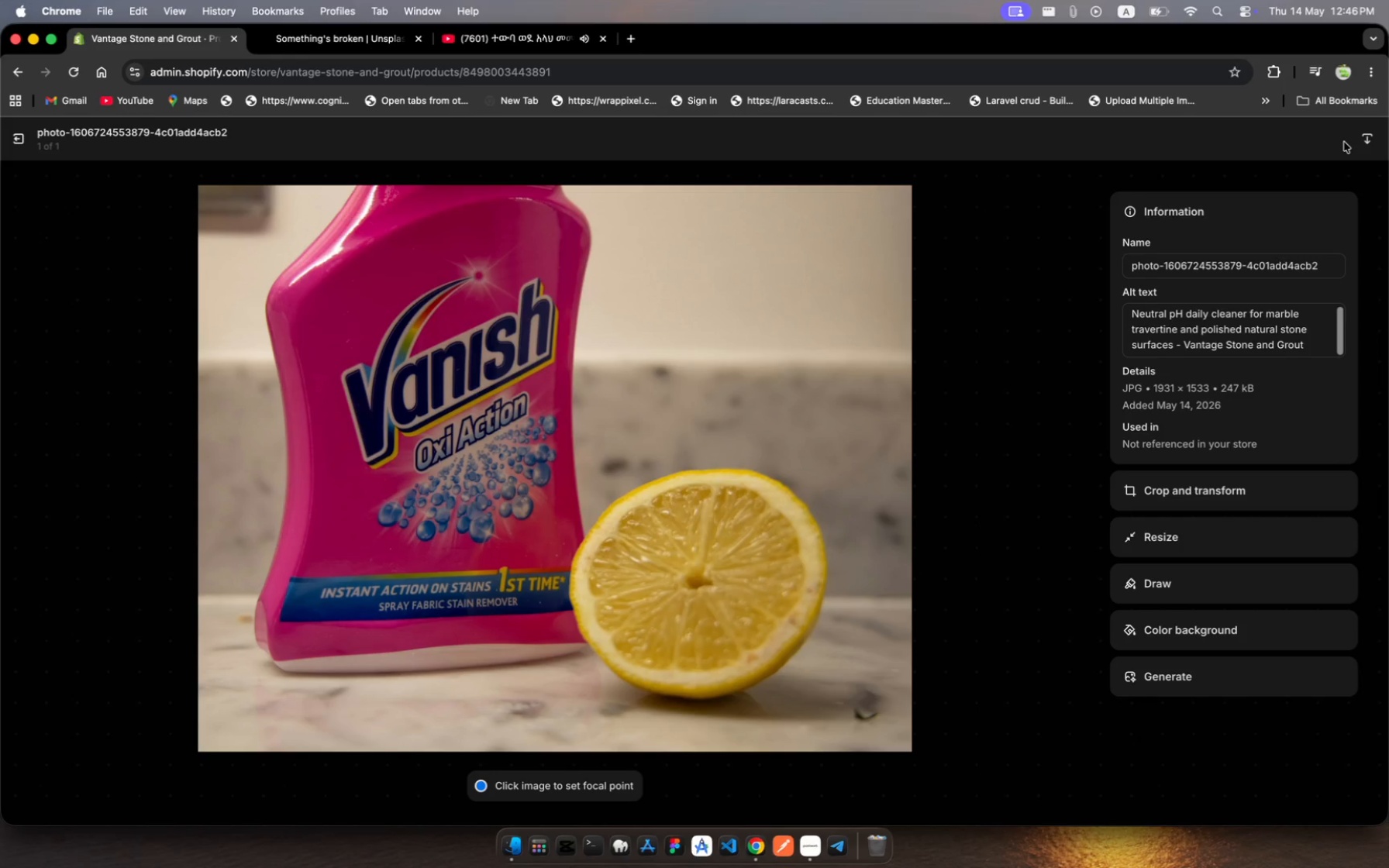 
left_click([21, 142])
 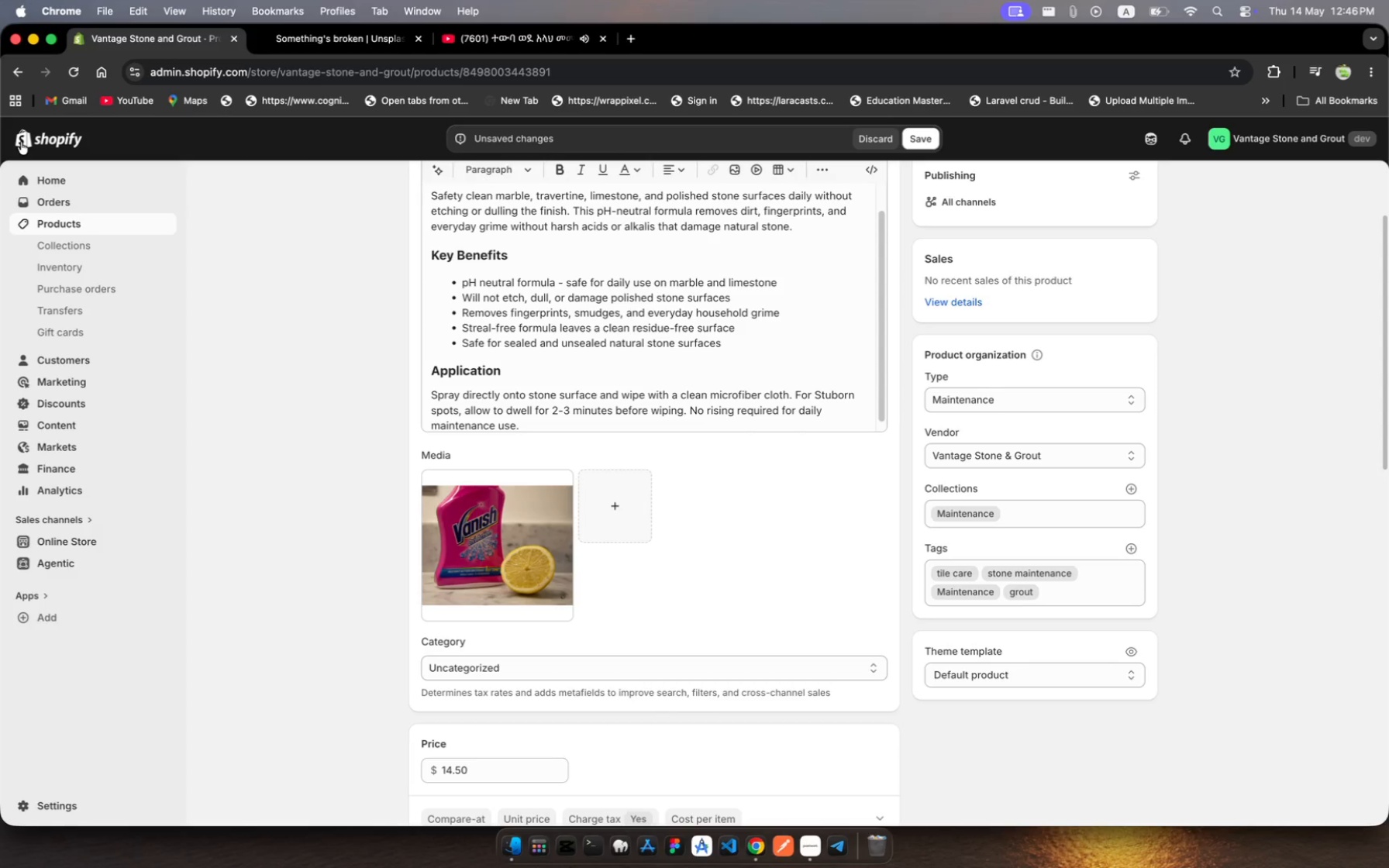 
wait(5.38)
 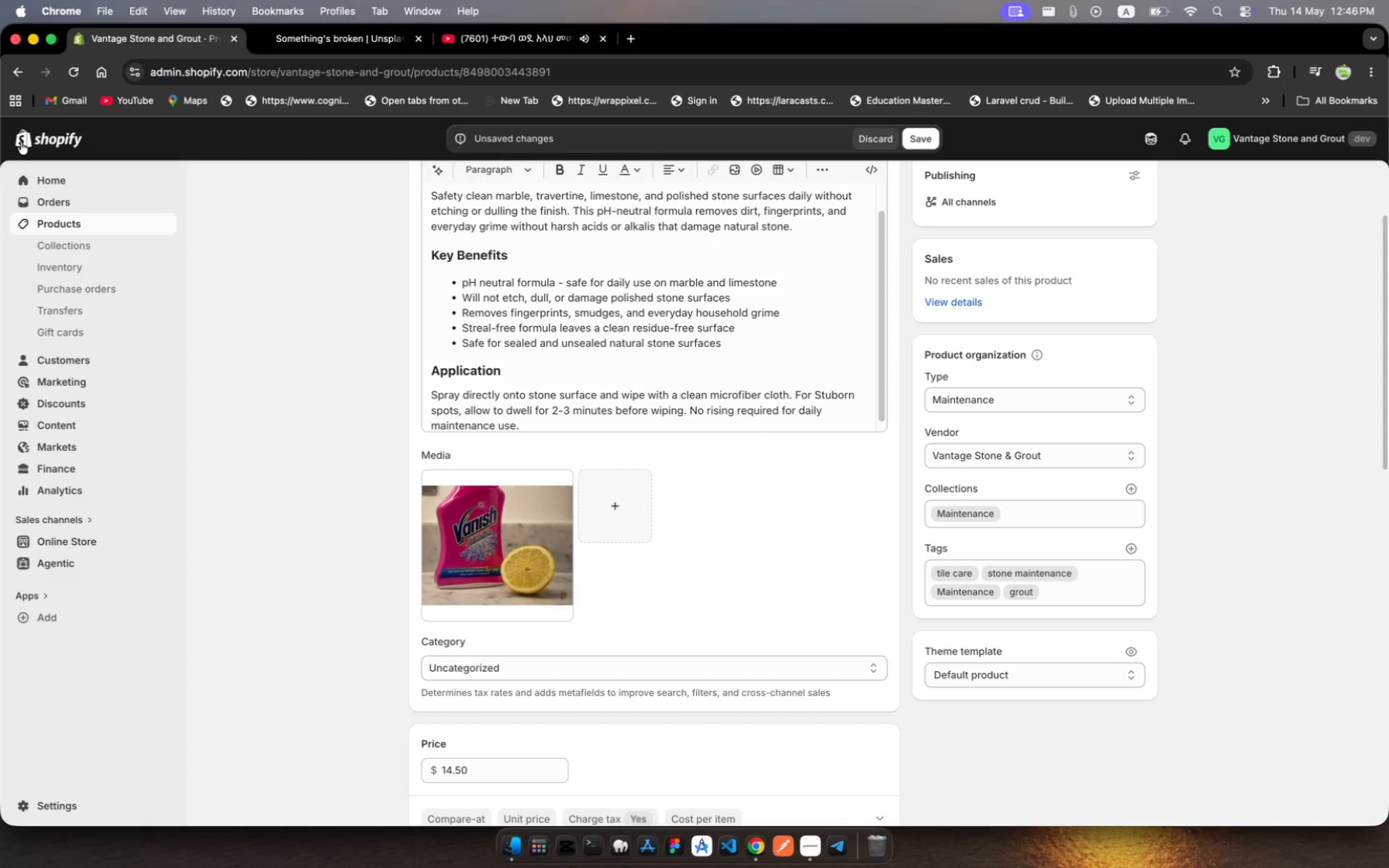 
scroll: coordinate [730, 626], scroll_direction: down, amount: 10.0
 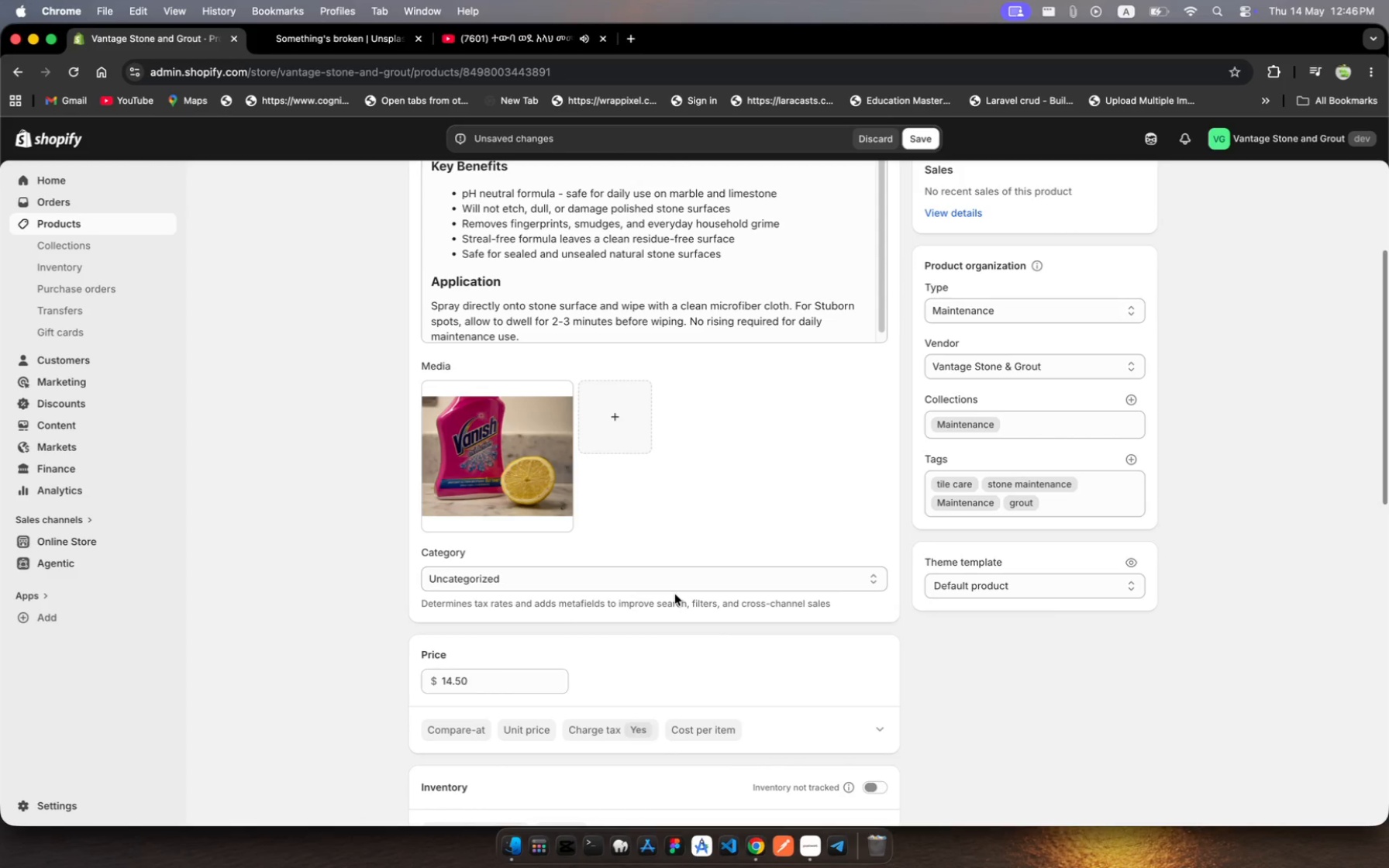 
wait(5.89)
 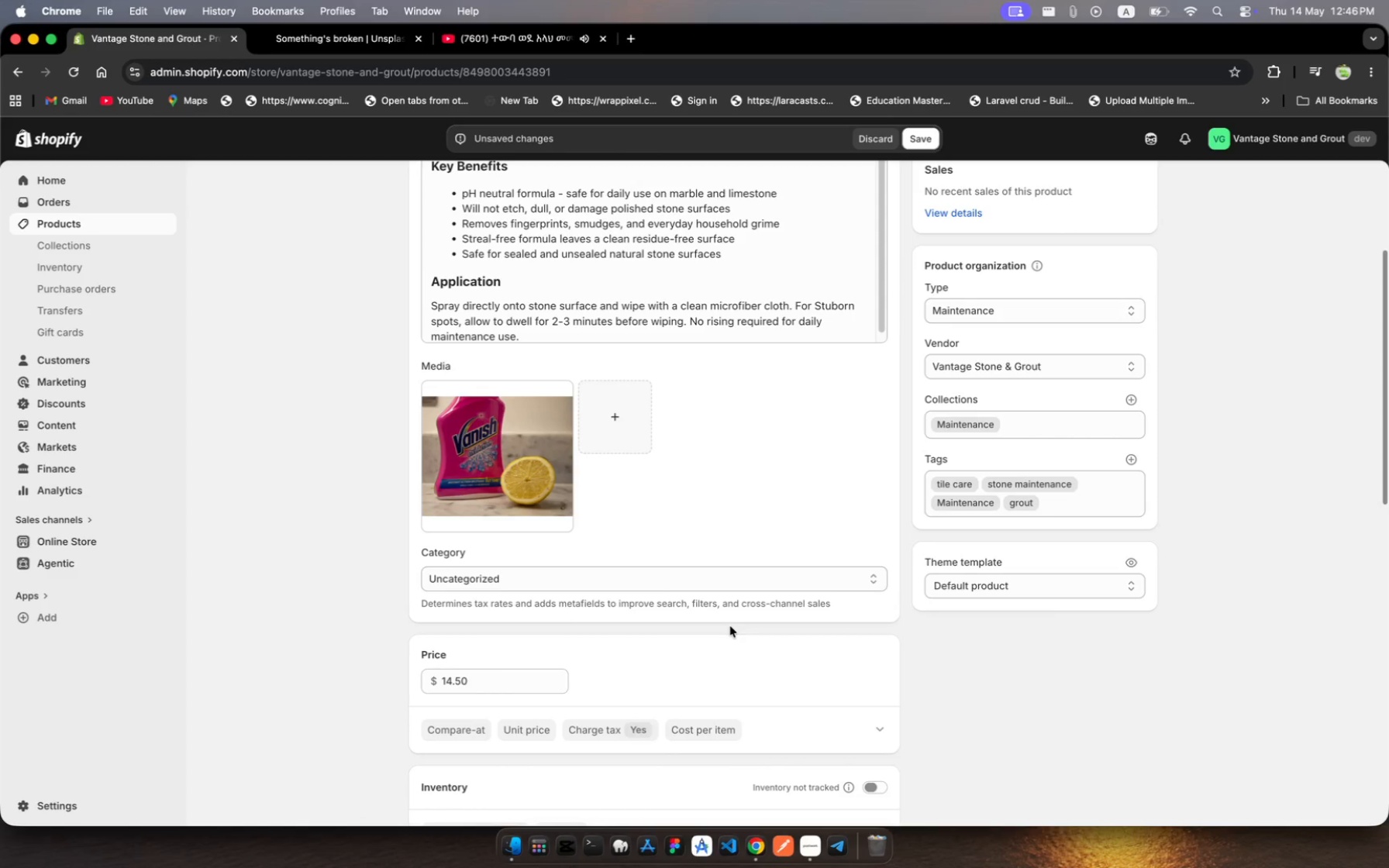 
scroll: coordinate [675, 594], scroll_direction: down, amount: 81.0
 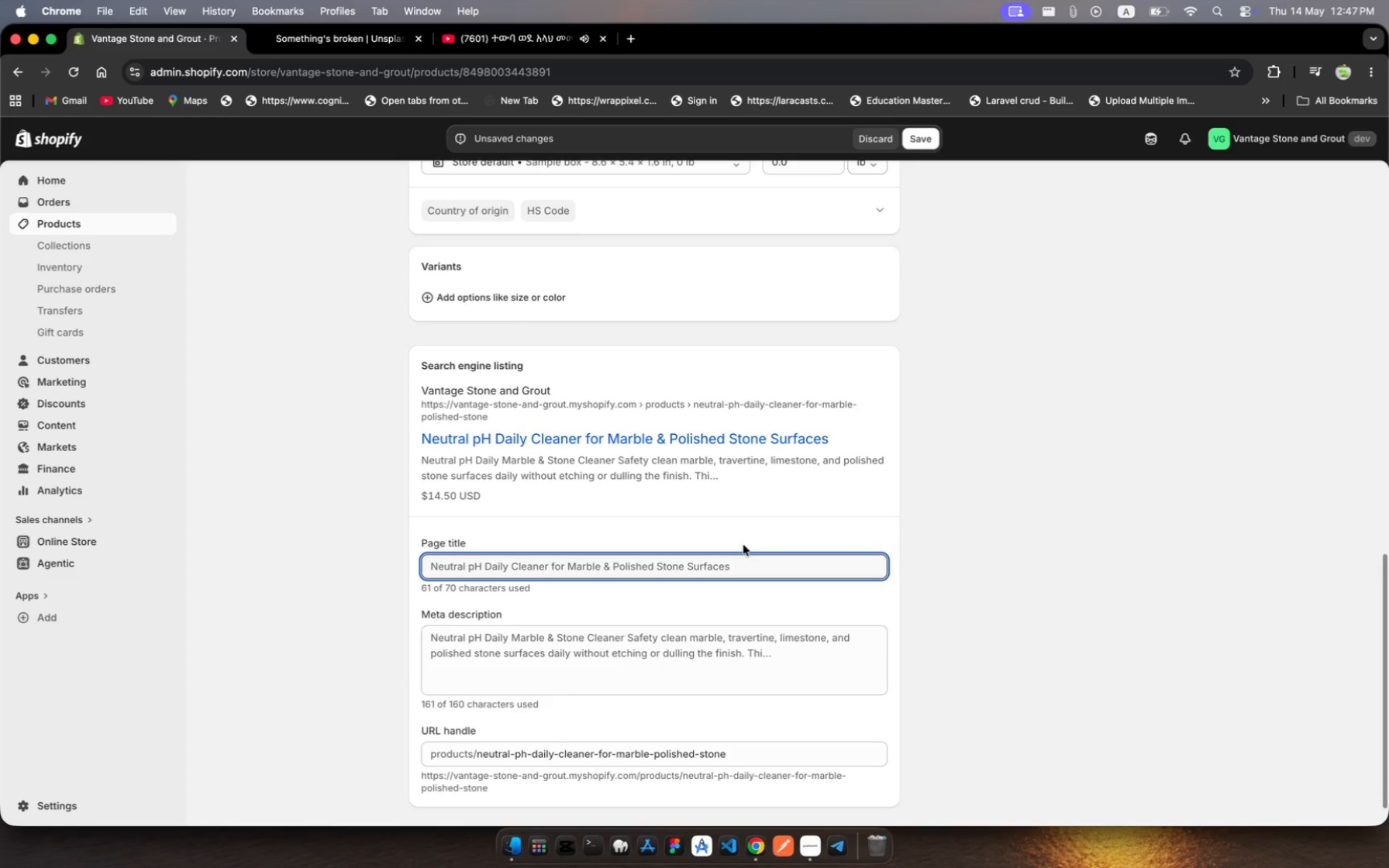 
left_click([748, 570])
 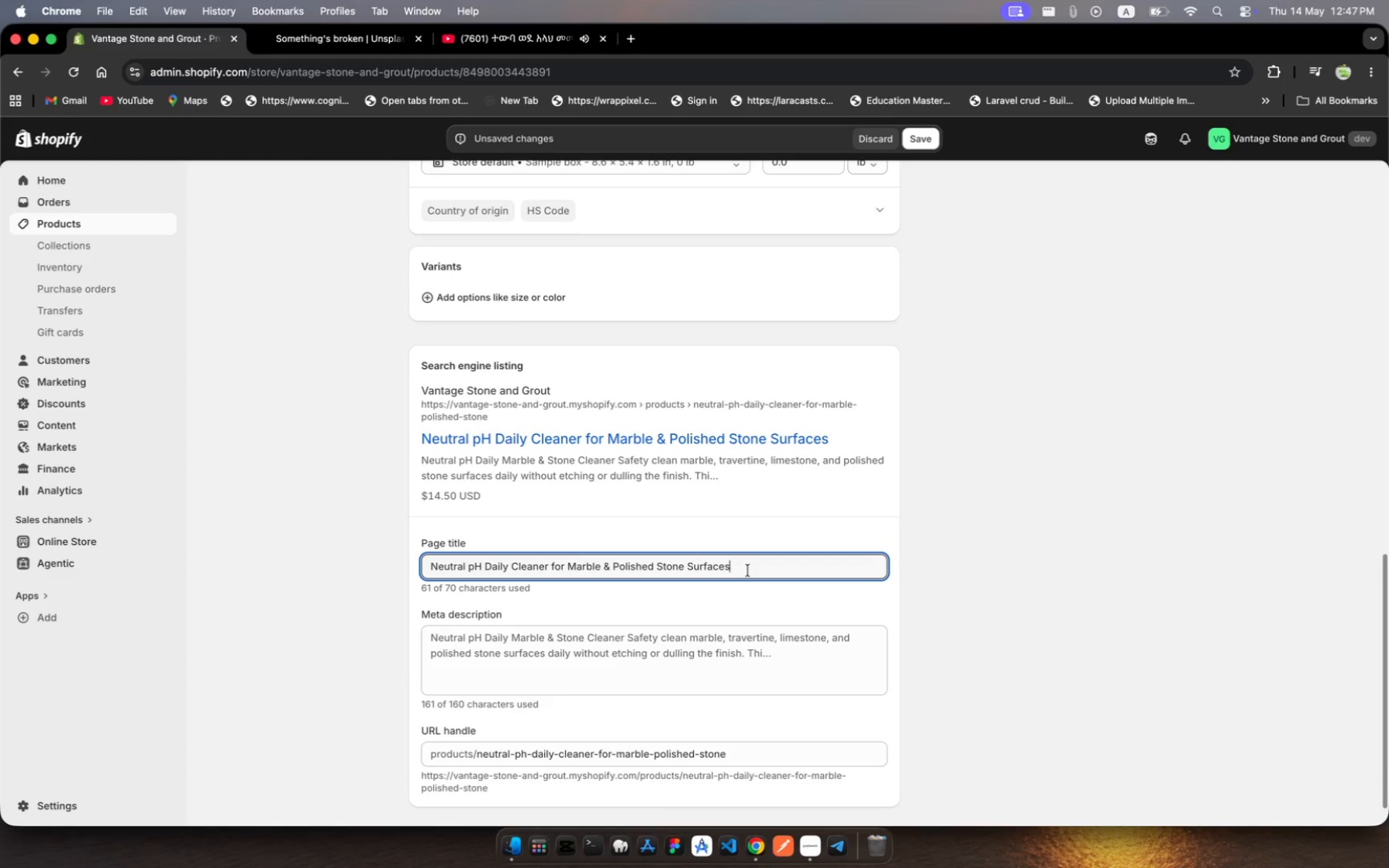 
key(Meta+A)
 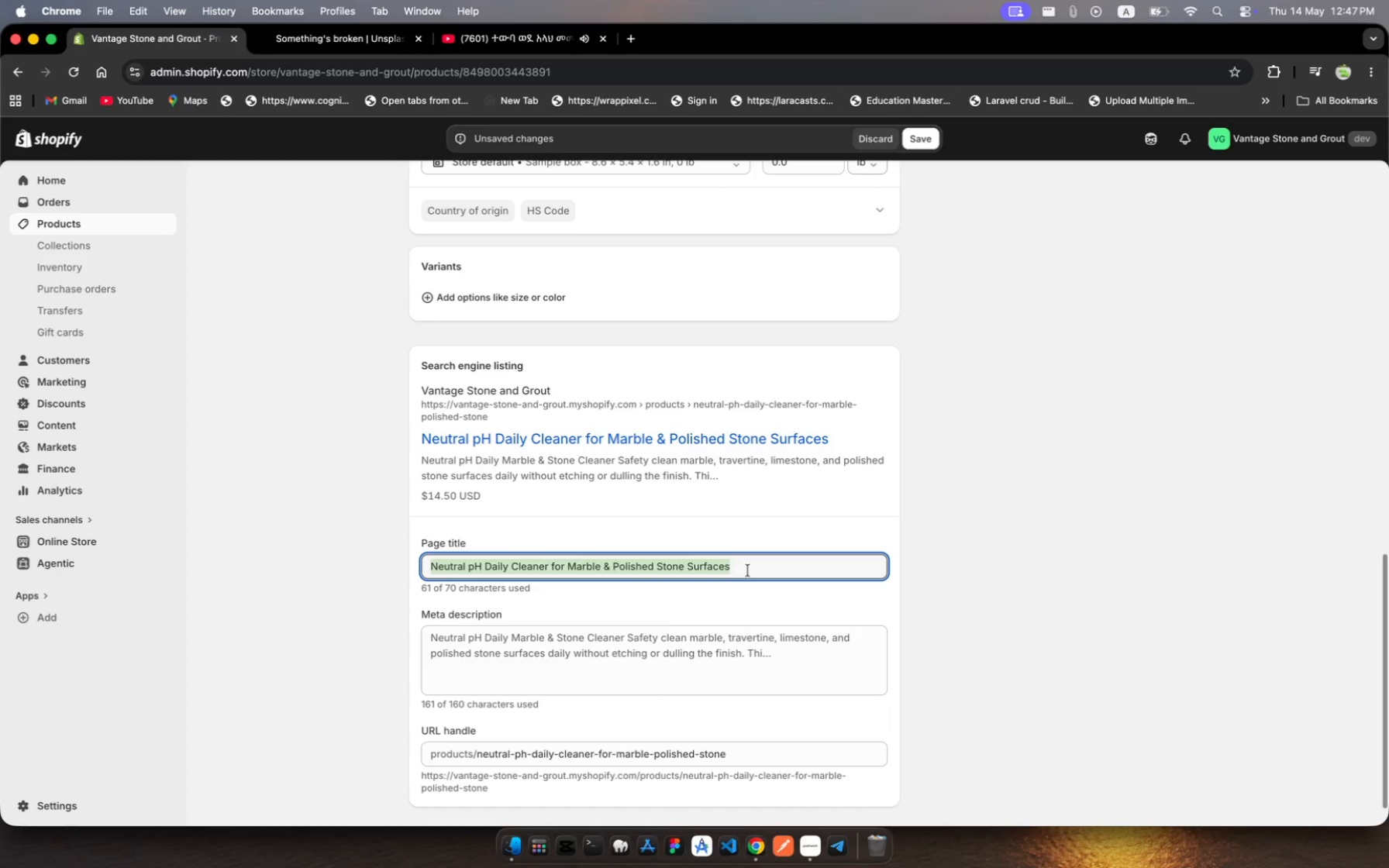 
type(Marb Daiy Cleaer | )
 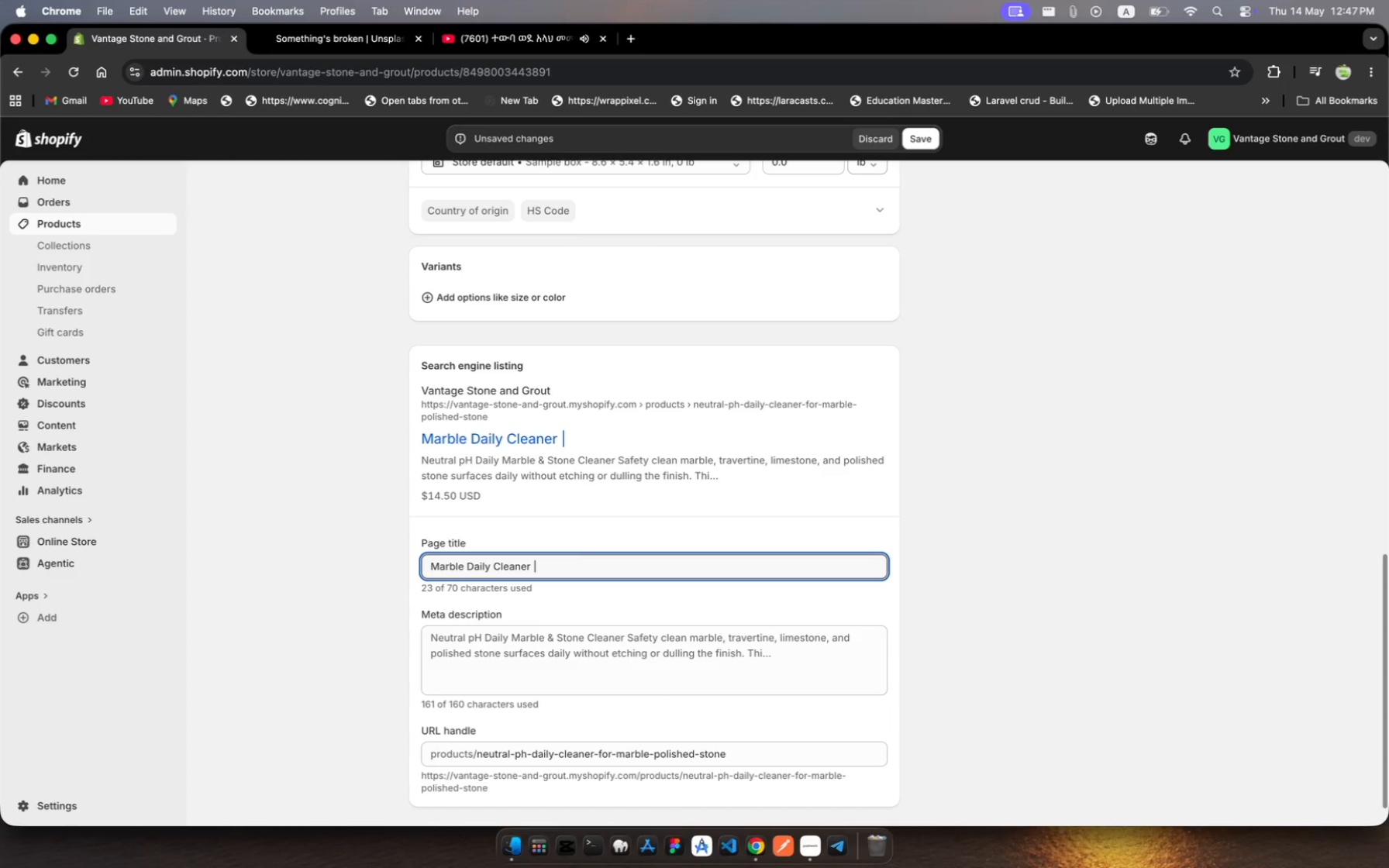 
hold_key(key=N, duration=0.32)
 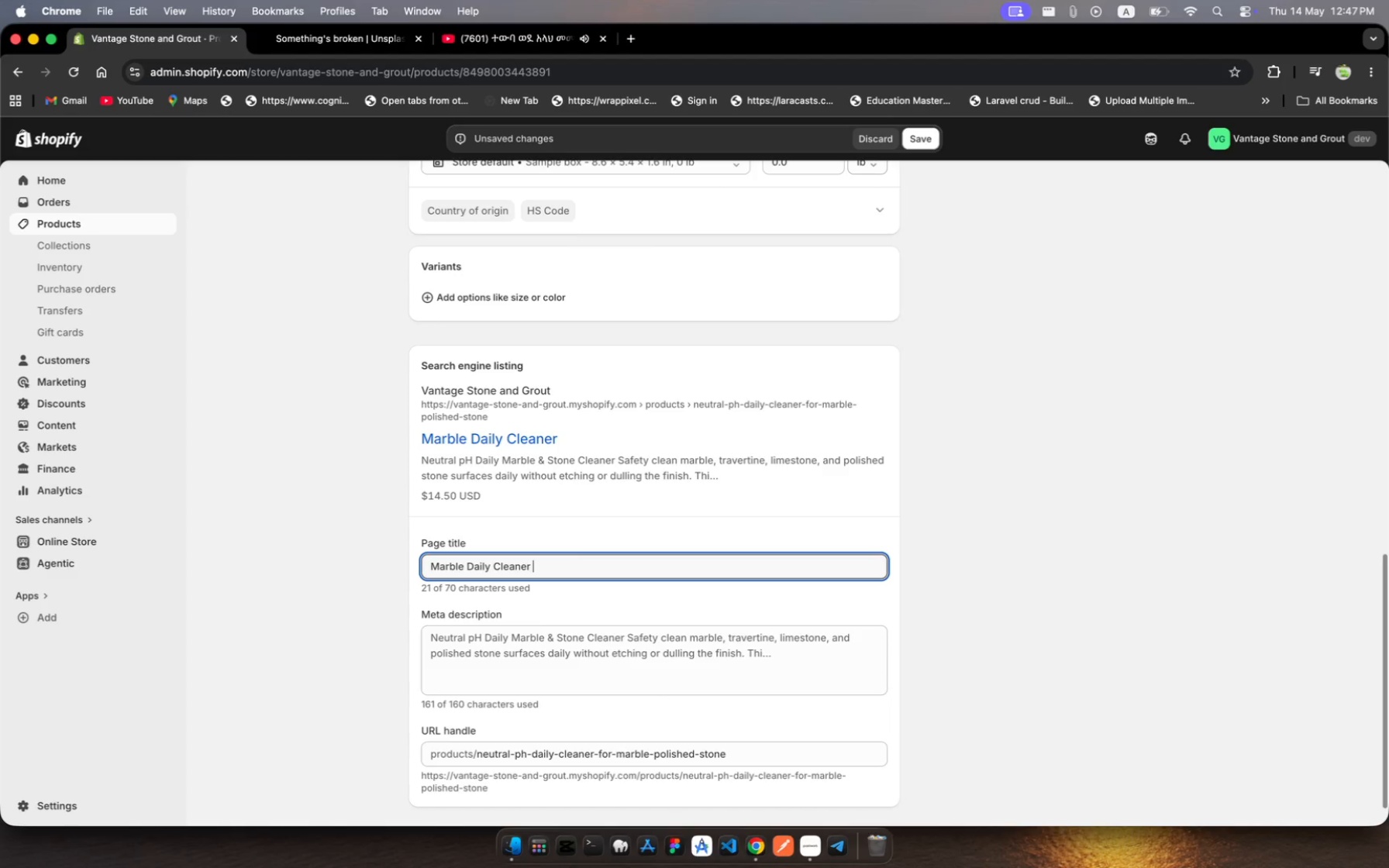 
type(Neutral pH Stoe)
 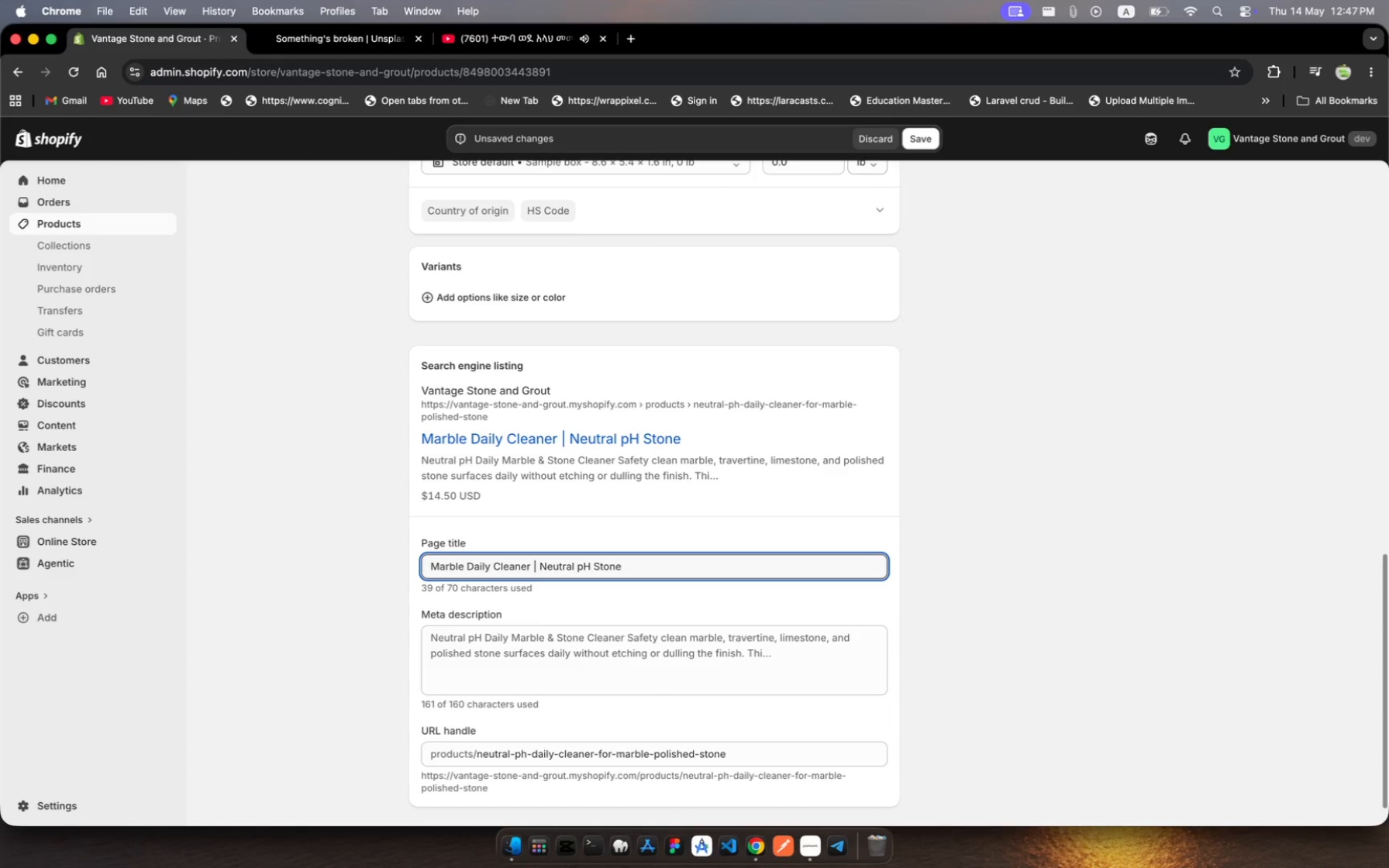 
 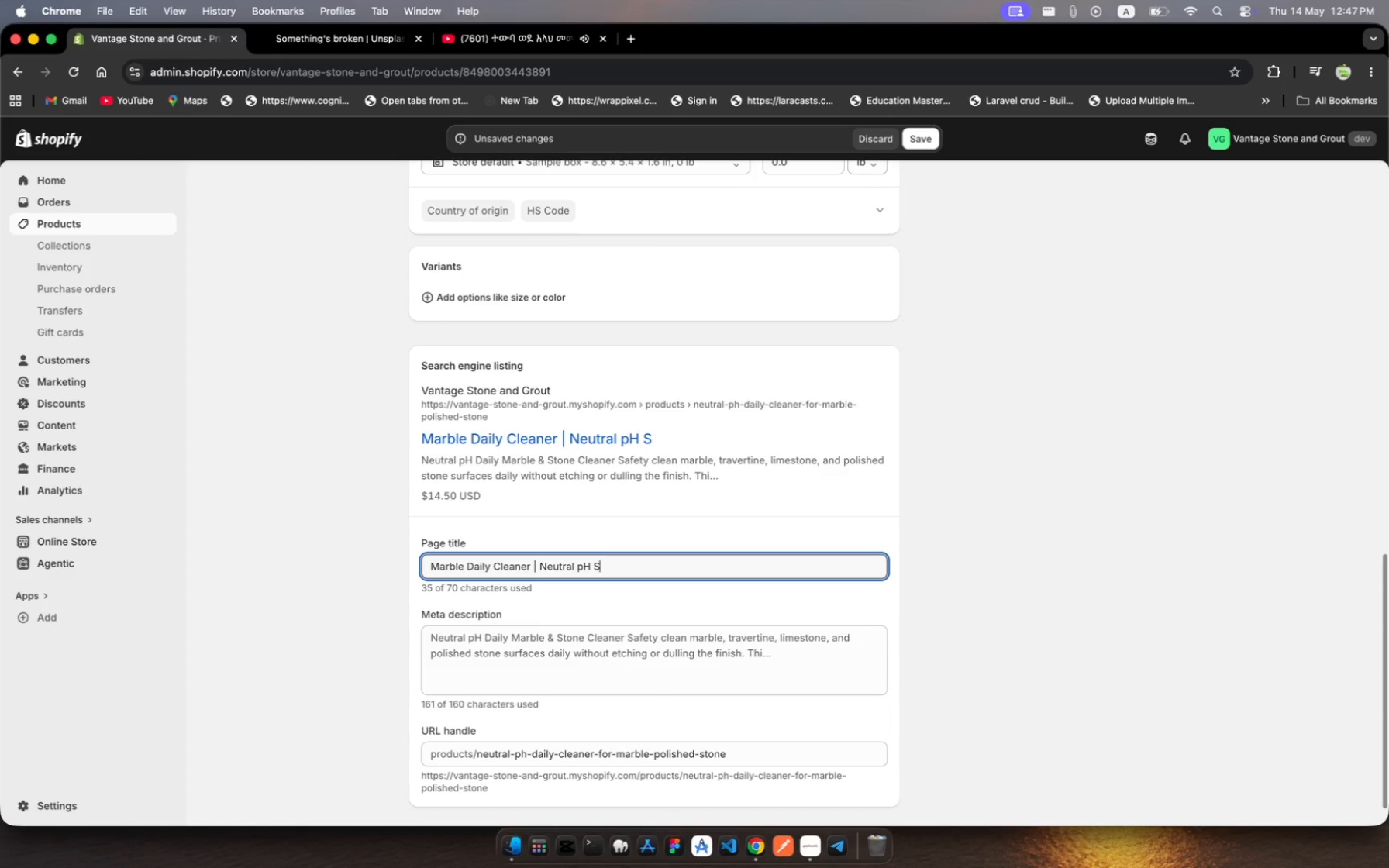 
hold_key(key=N, duration=0.31)
 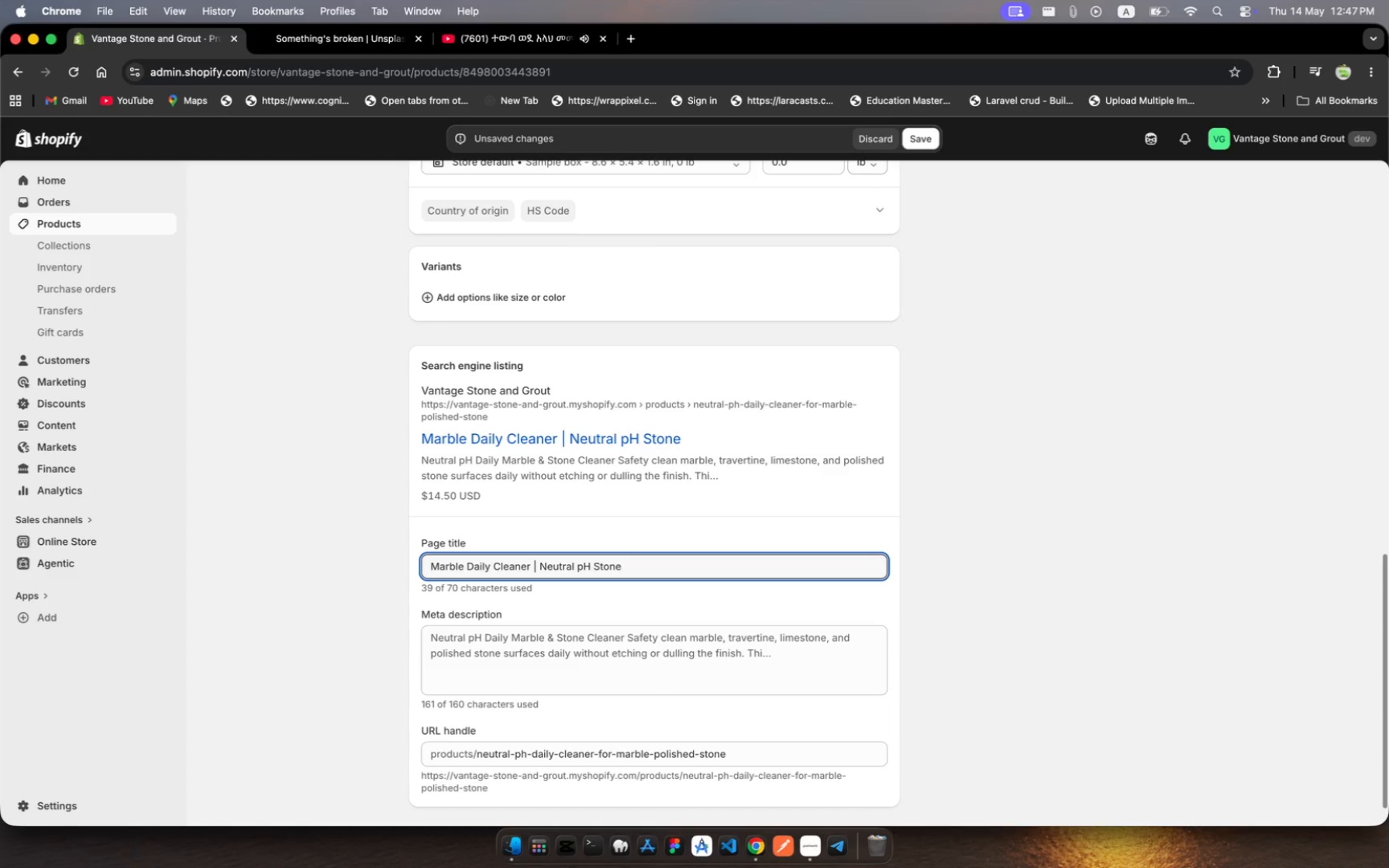 
wait(5.77)
 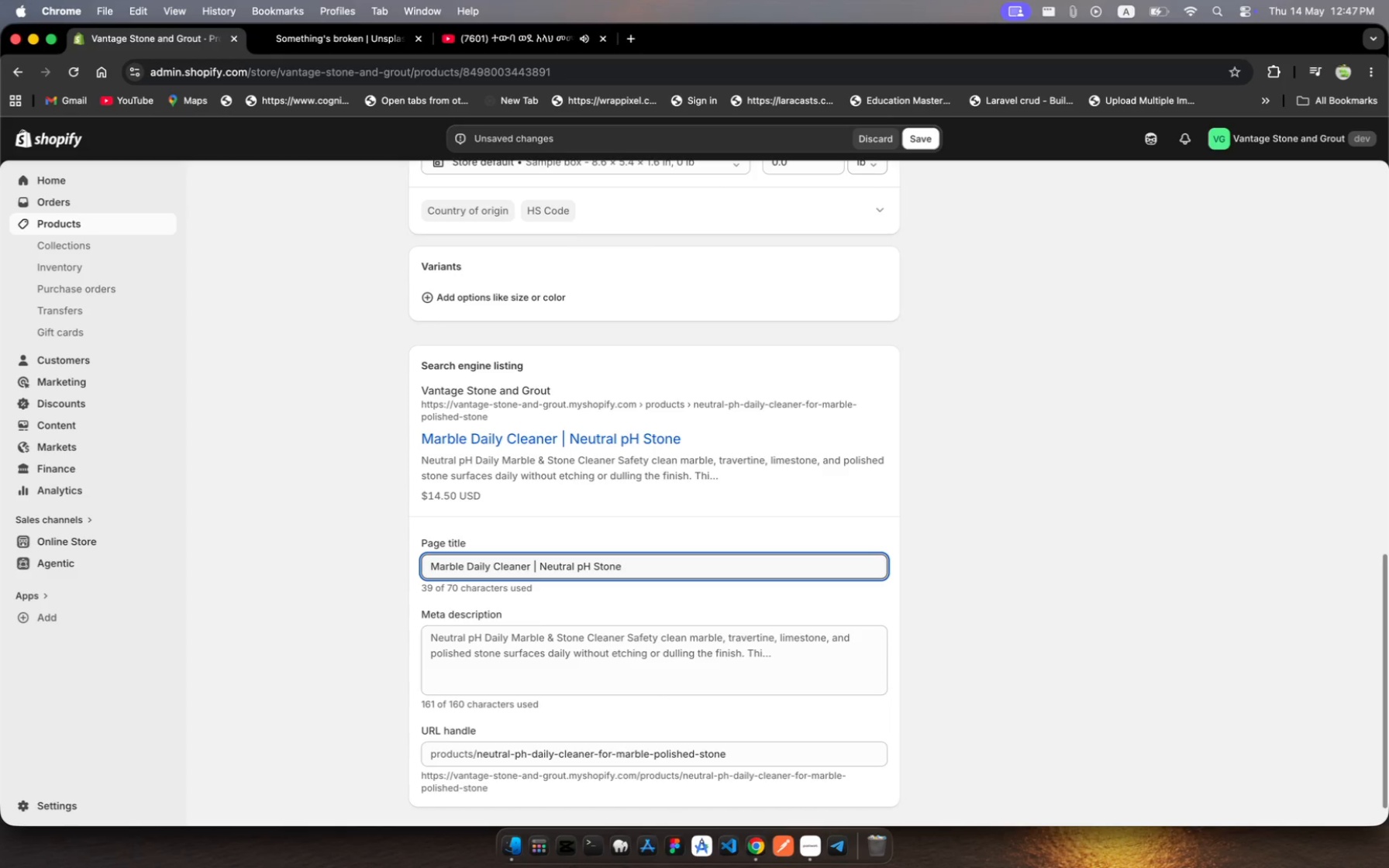 
type( Cleaer)
 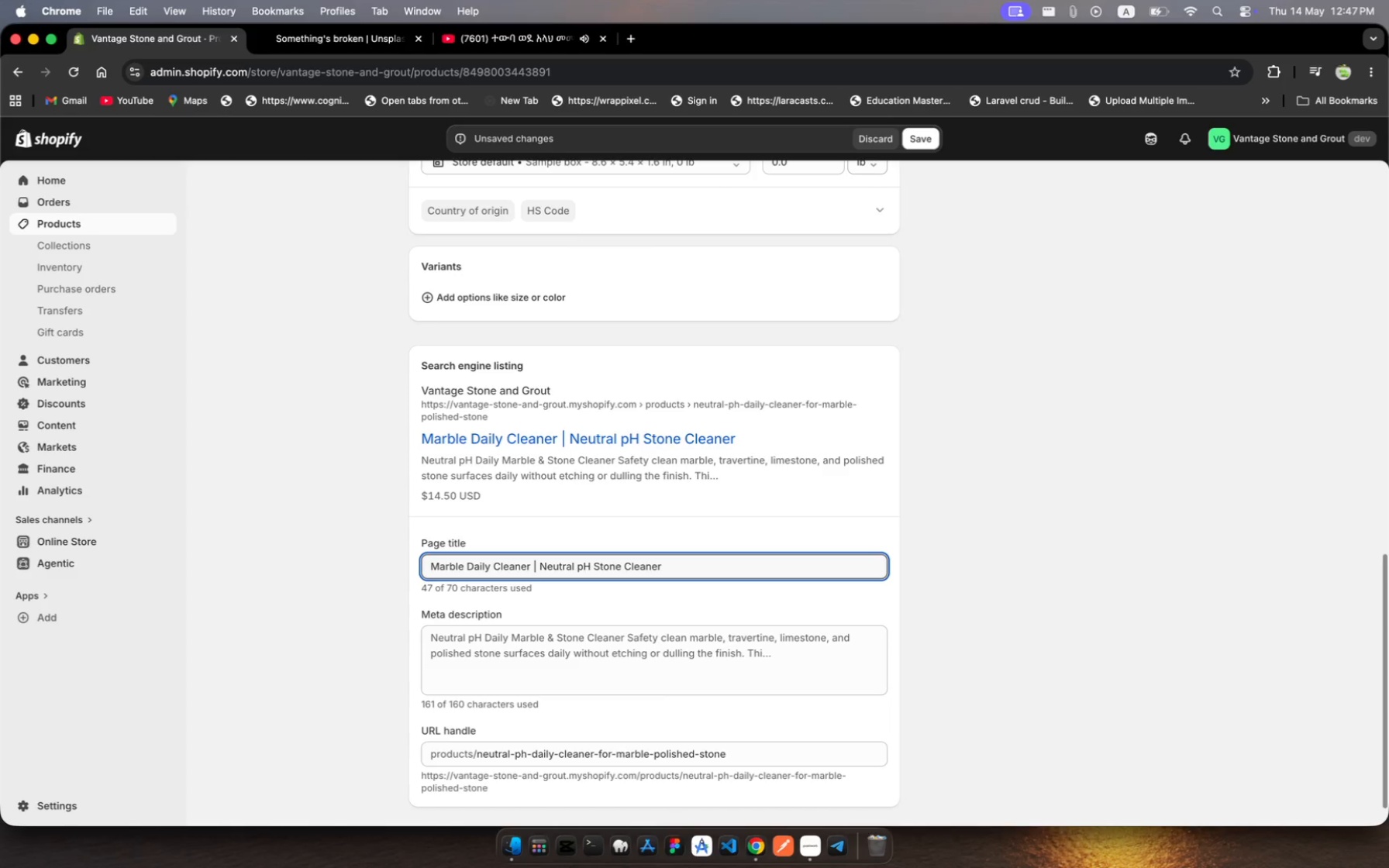 
 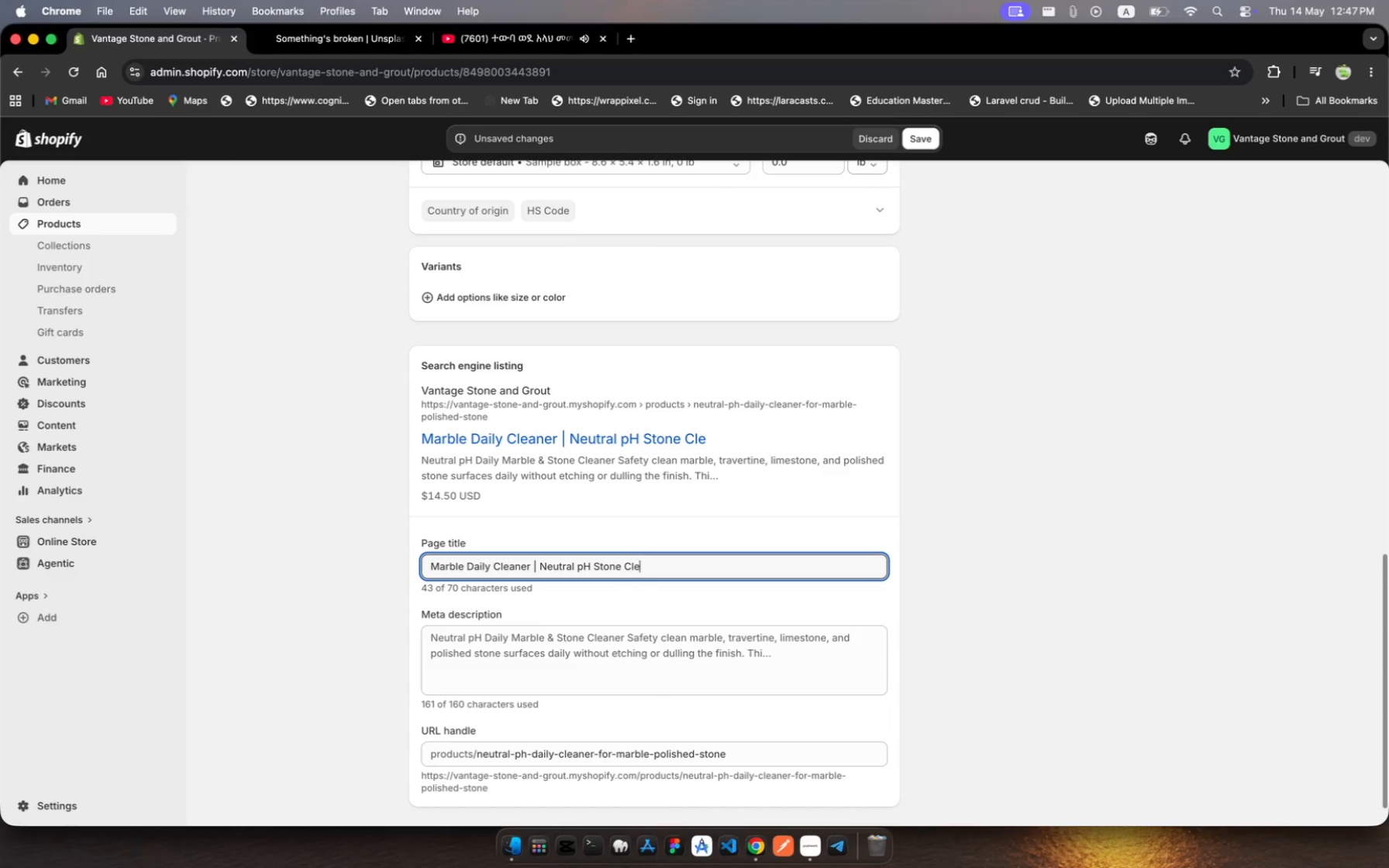 
hold_key(key=N, duration=0.39)
 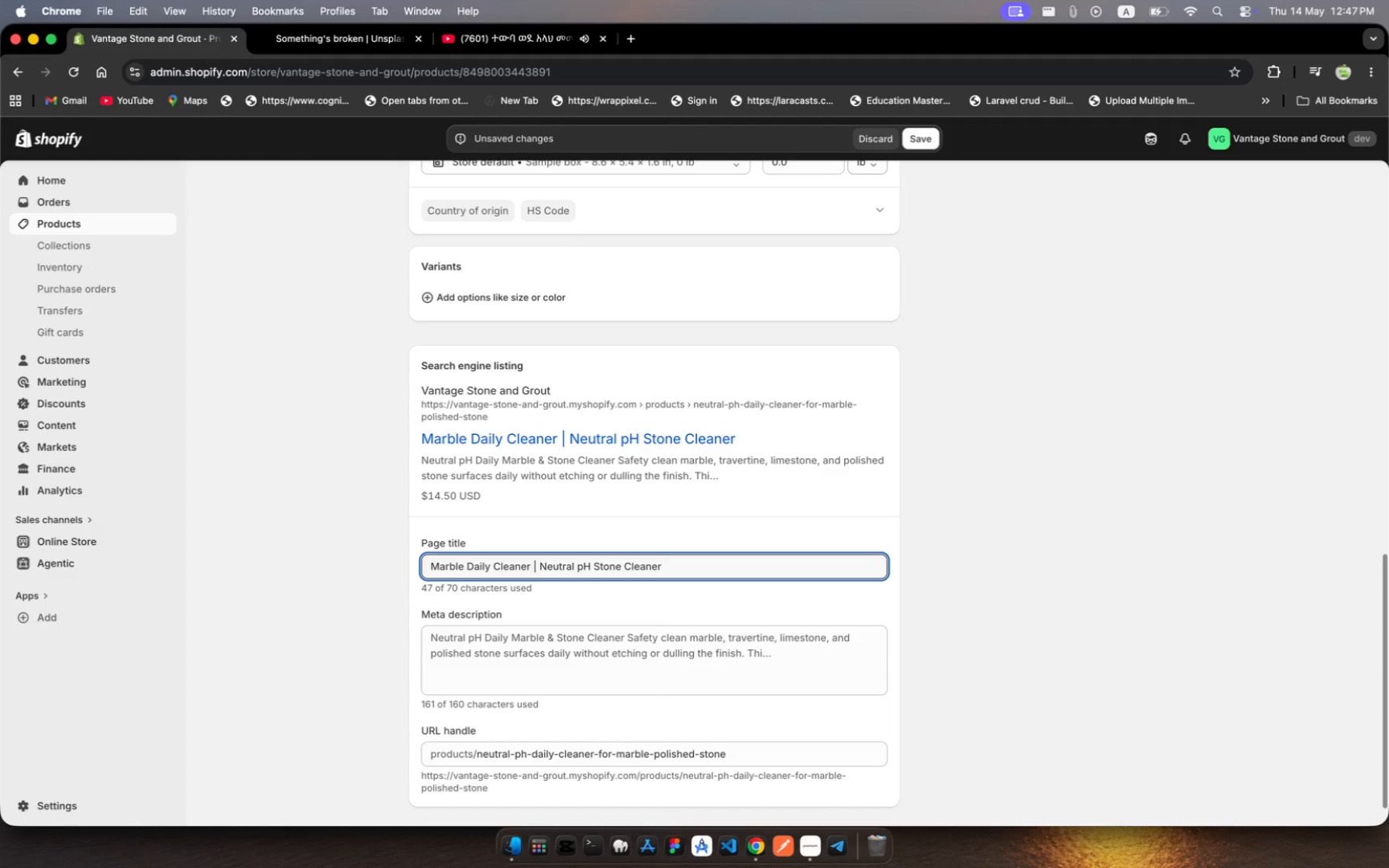 
wait(19.54)
 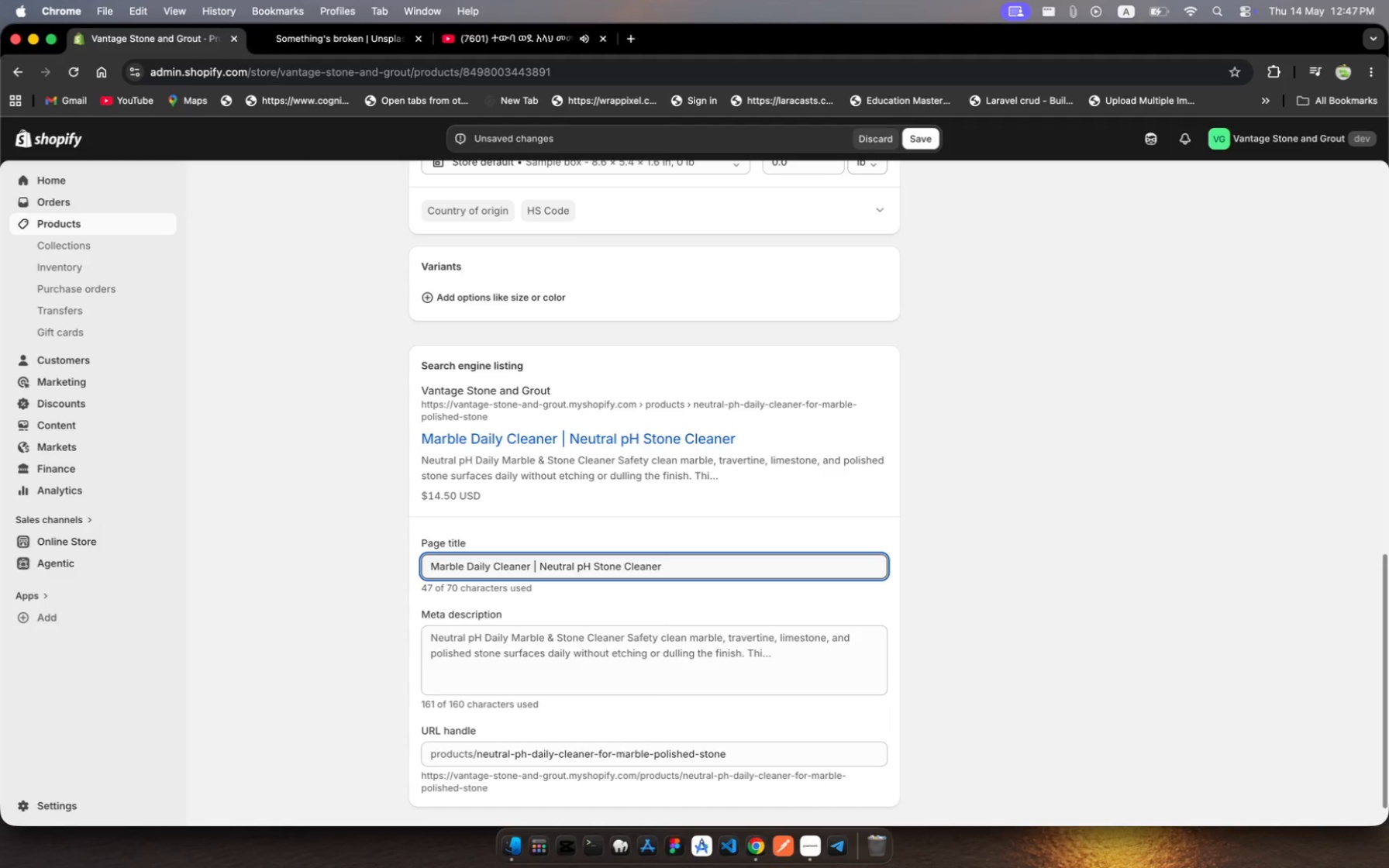 
scroll: coordinate [748, 570], scroll_direction: down, amount: 2.0
 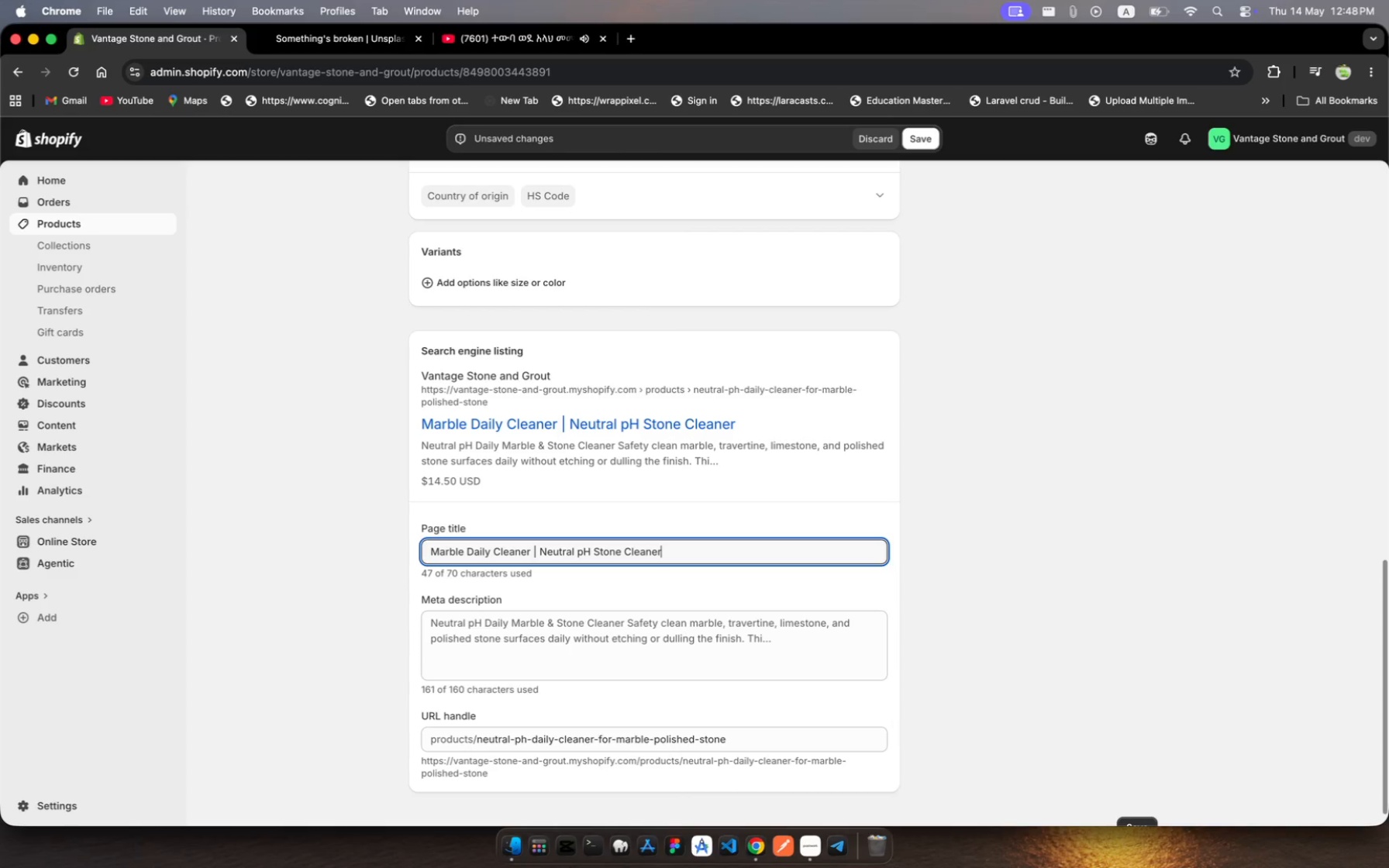 
wait(18.65)
 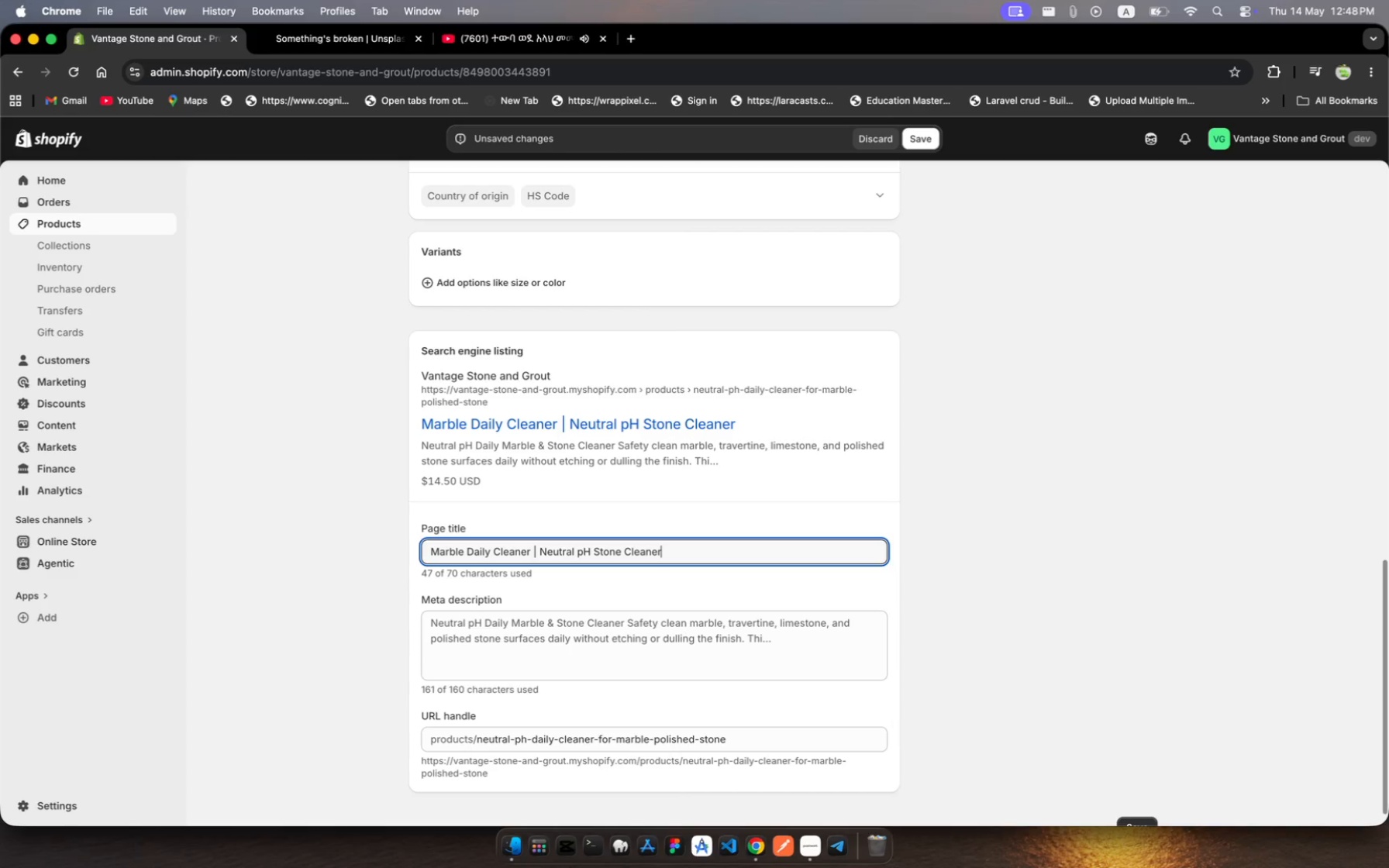 
key(Backspace)
key(Backspace)
key(Backspace)
key(Backspace)
key(Backspace)
key(Backspace)
type(are | )
 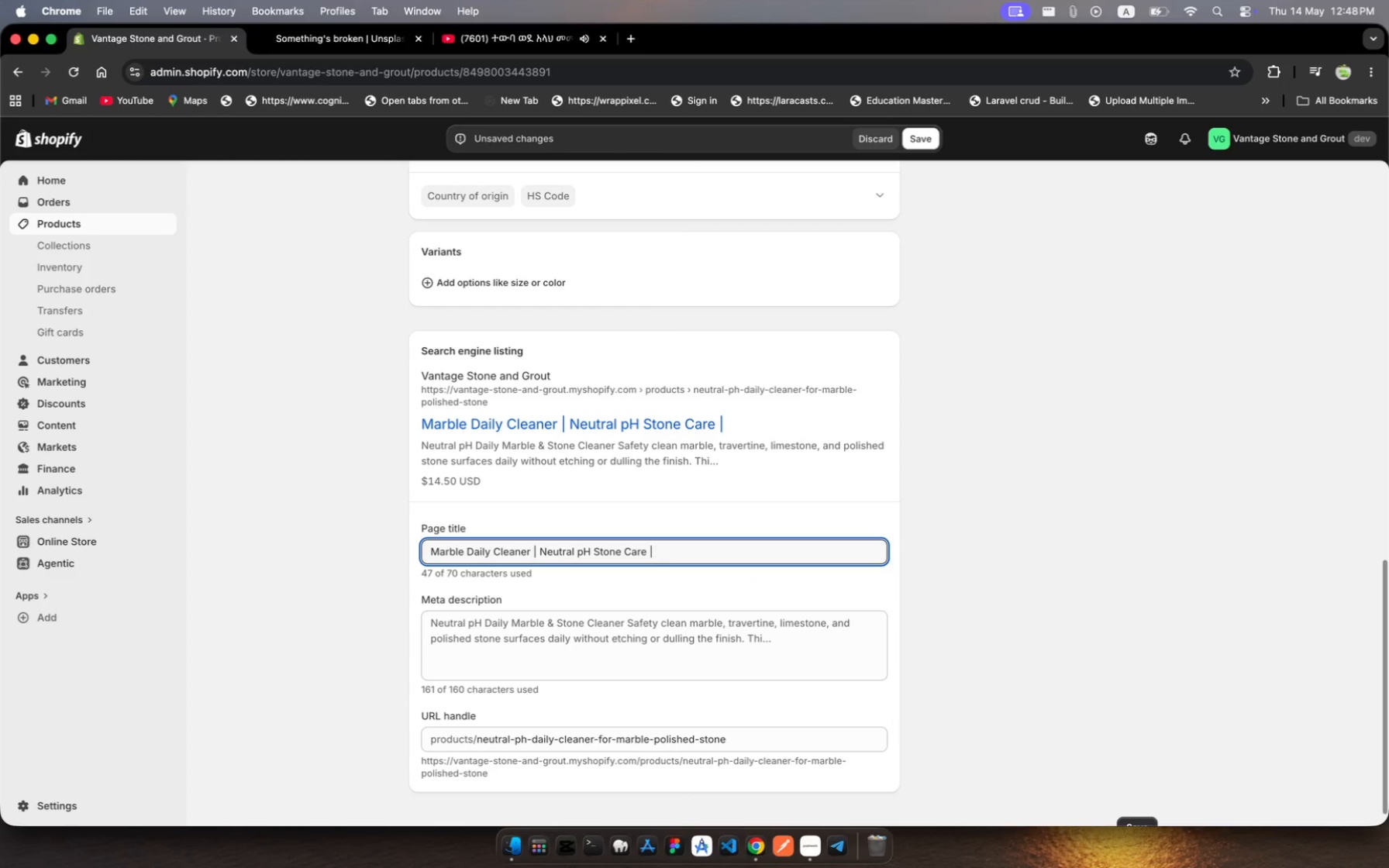 
wait(7.23)
 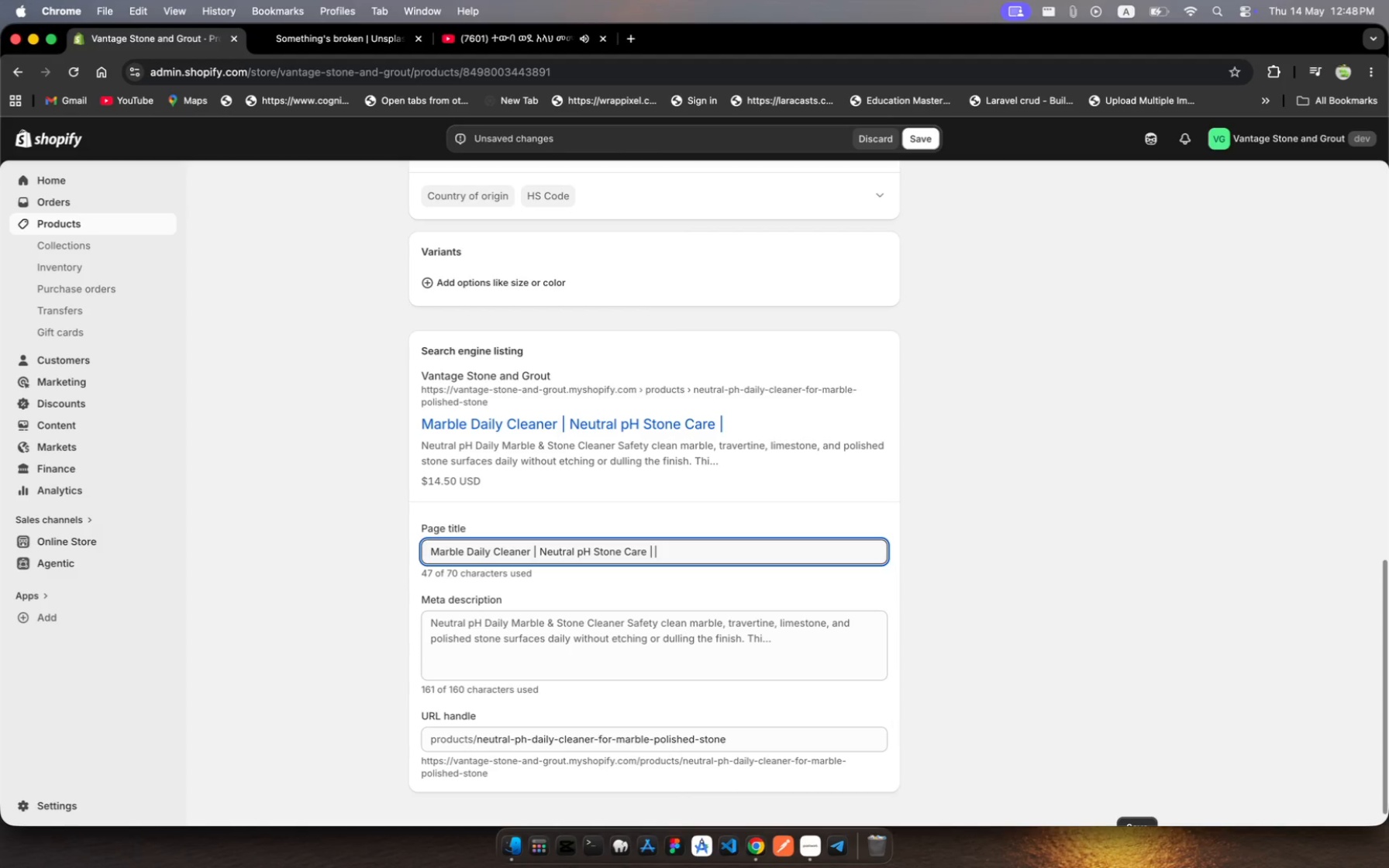 
type(Vantage)
 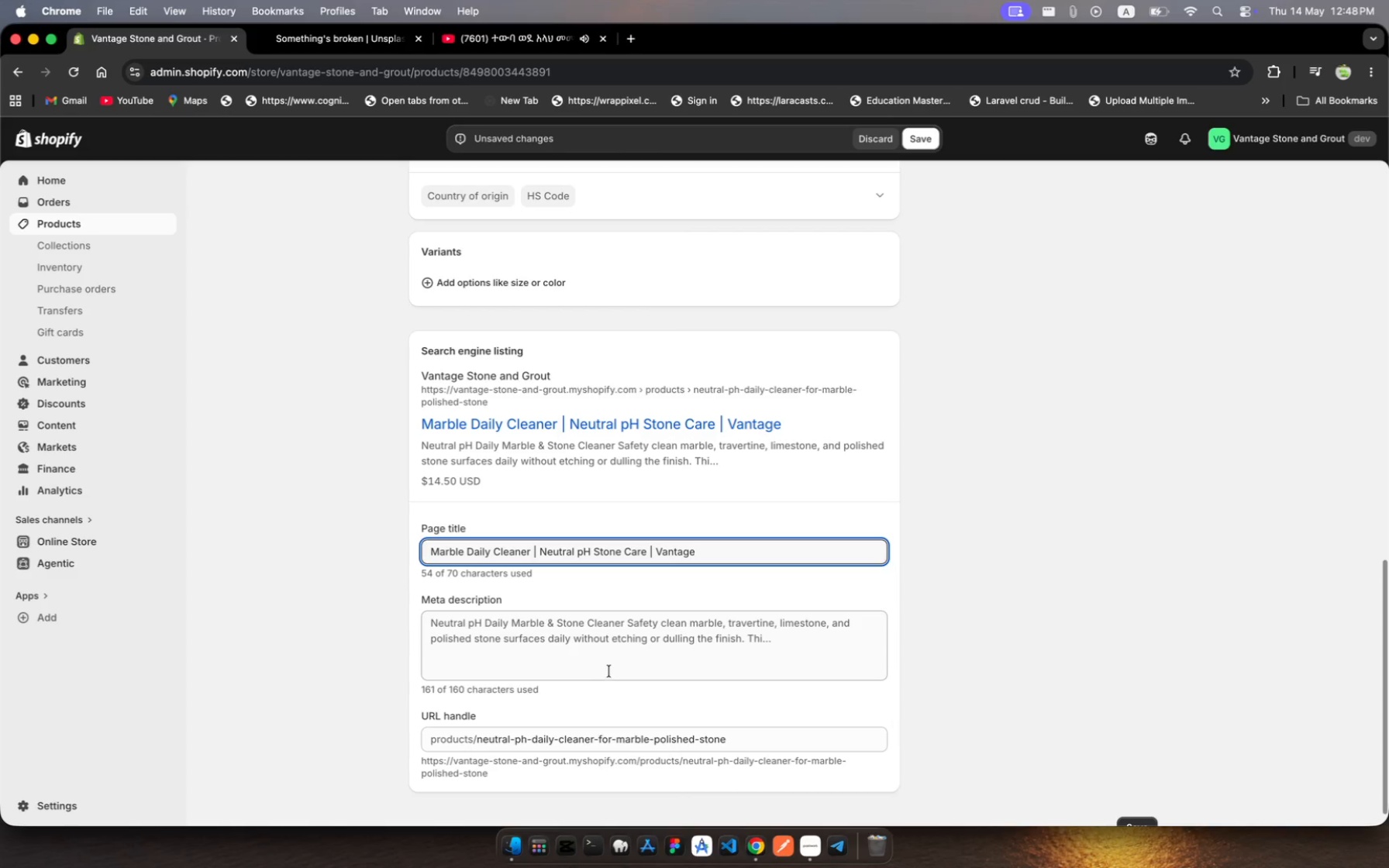 
wait(7.8)
 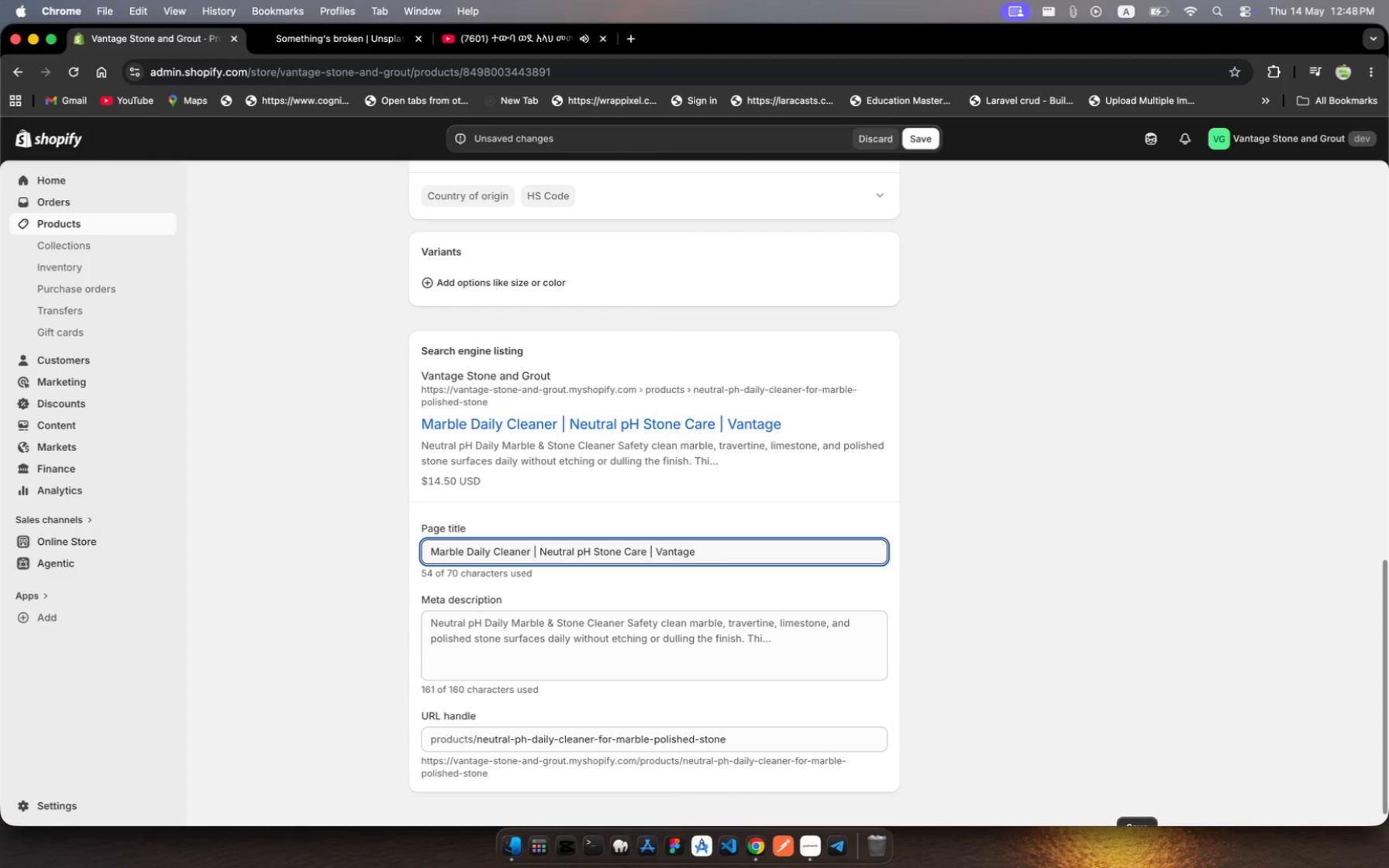 
left_click([627, 648])
 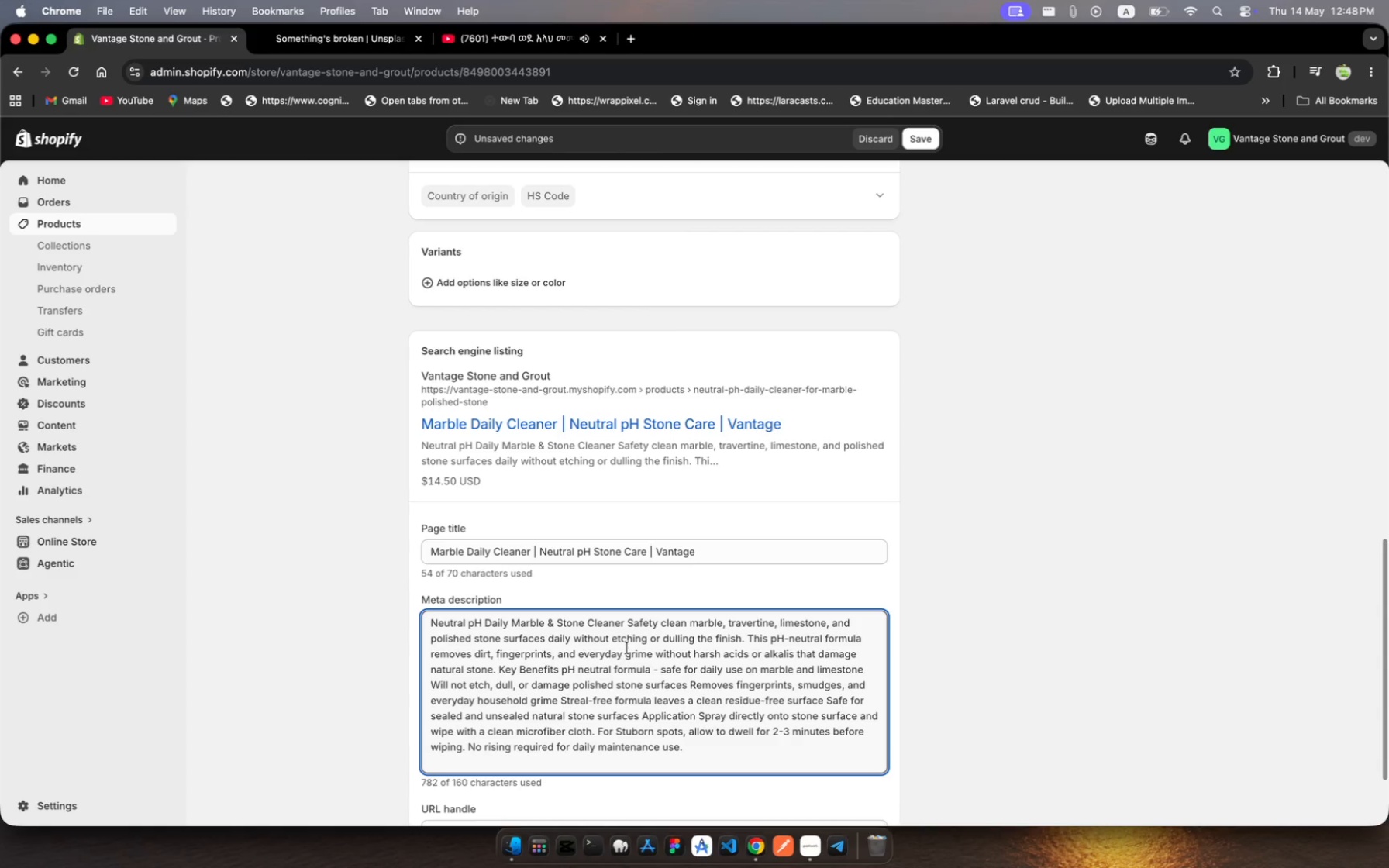 
key(Meta+A)
 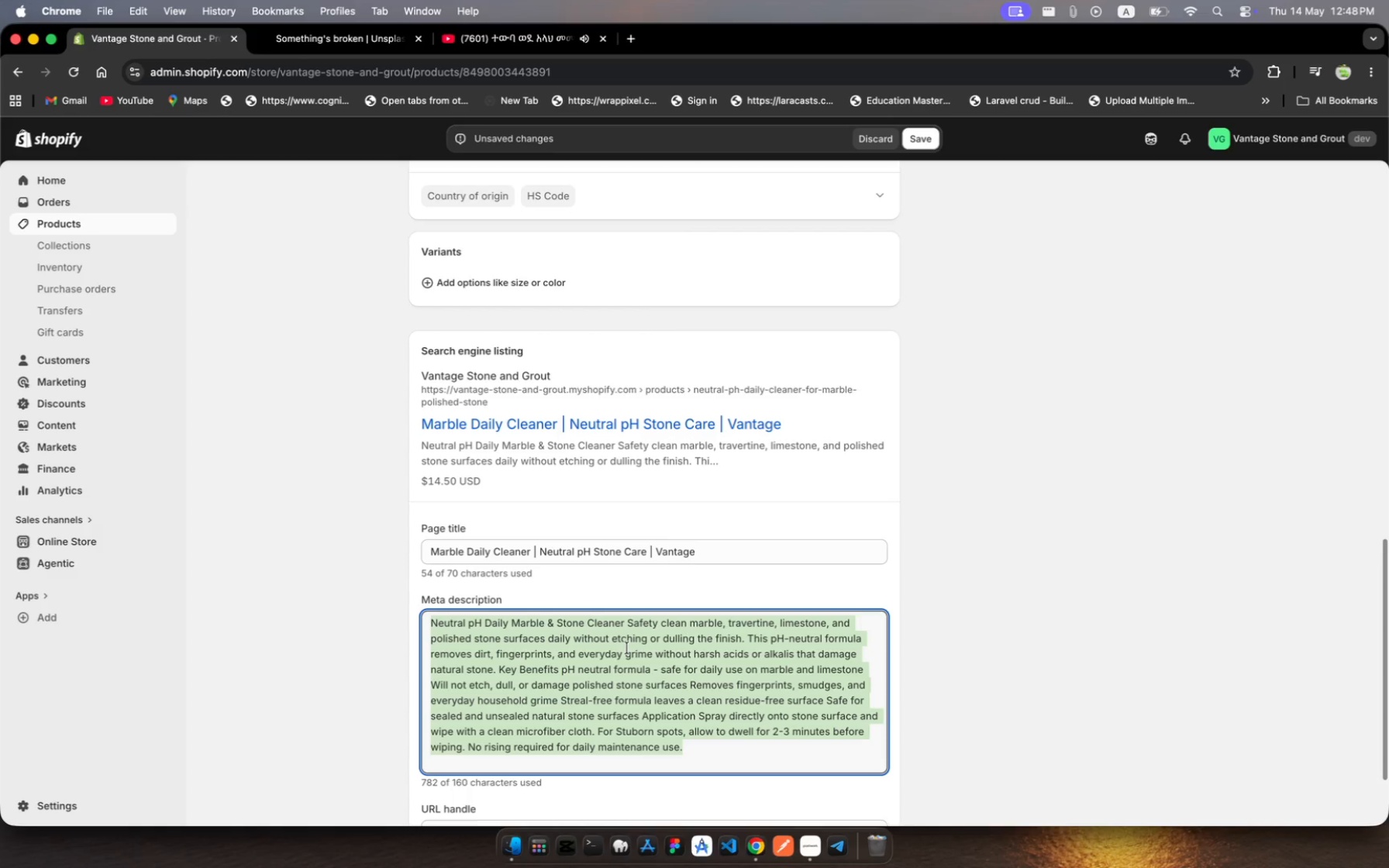 
type(pH neutral )
 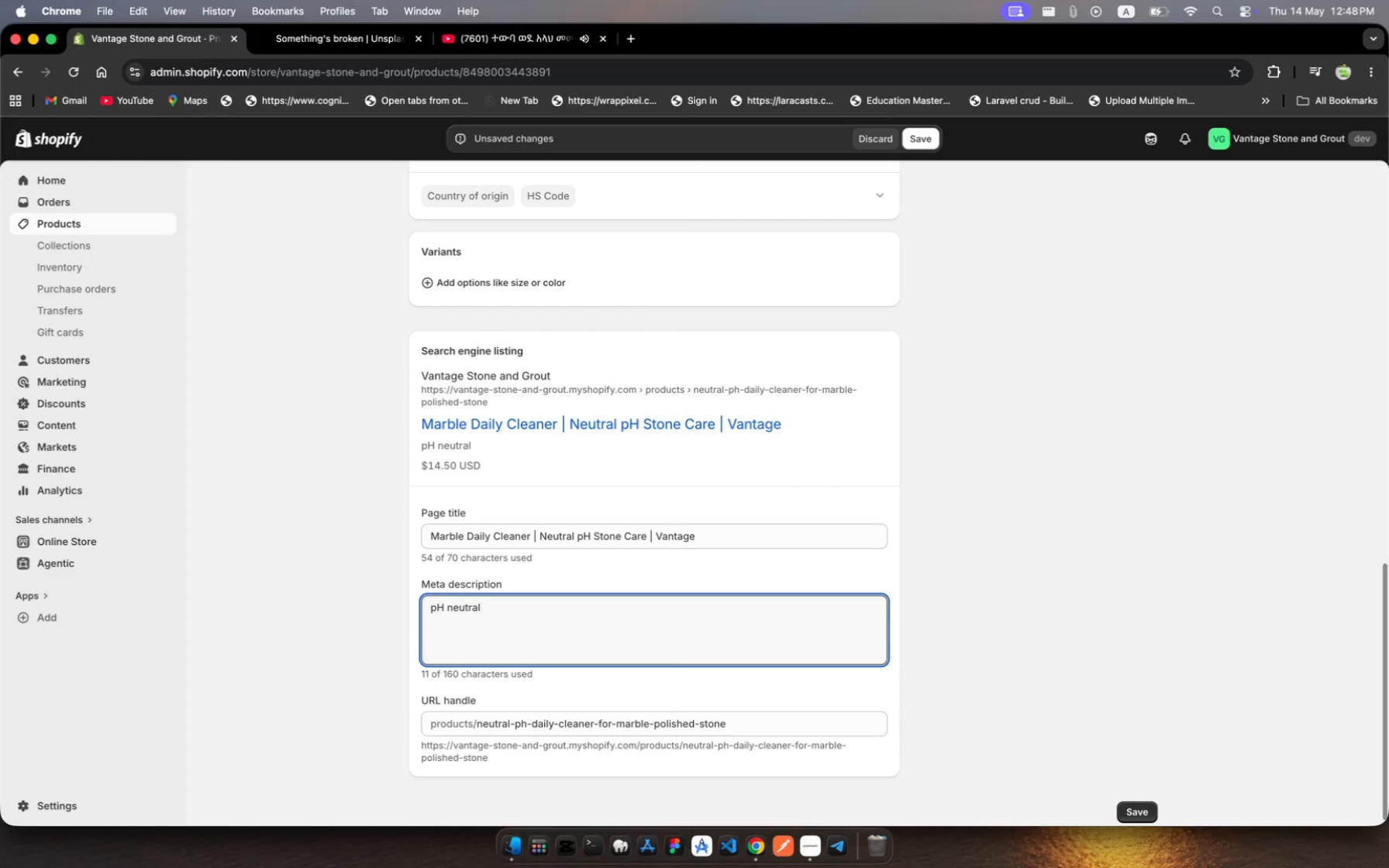 
type(daiy cleae f)
 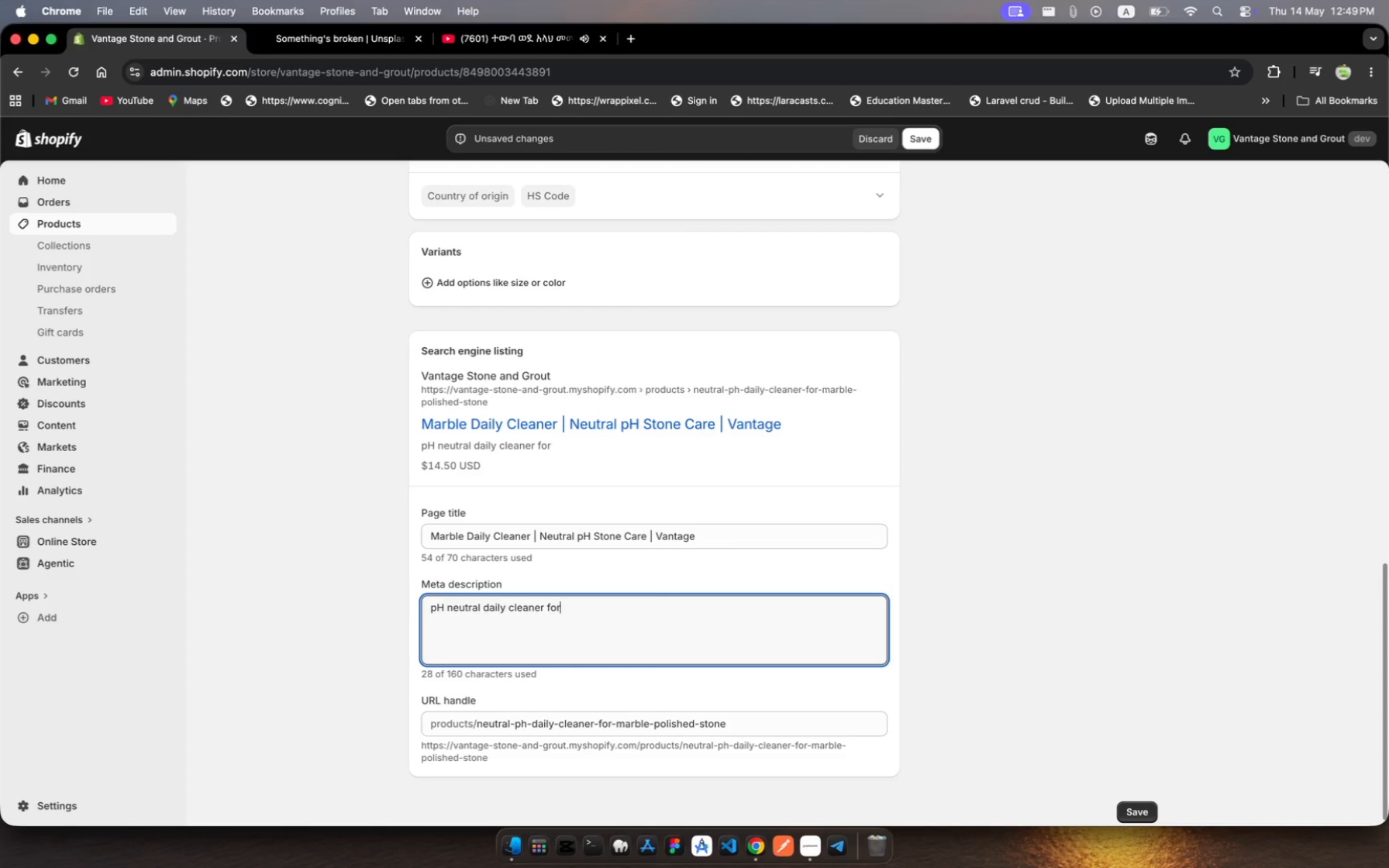 
hold_key(key=N, duration=0.32)
 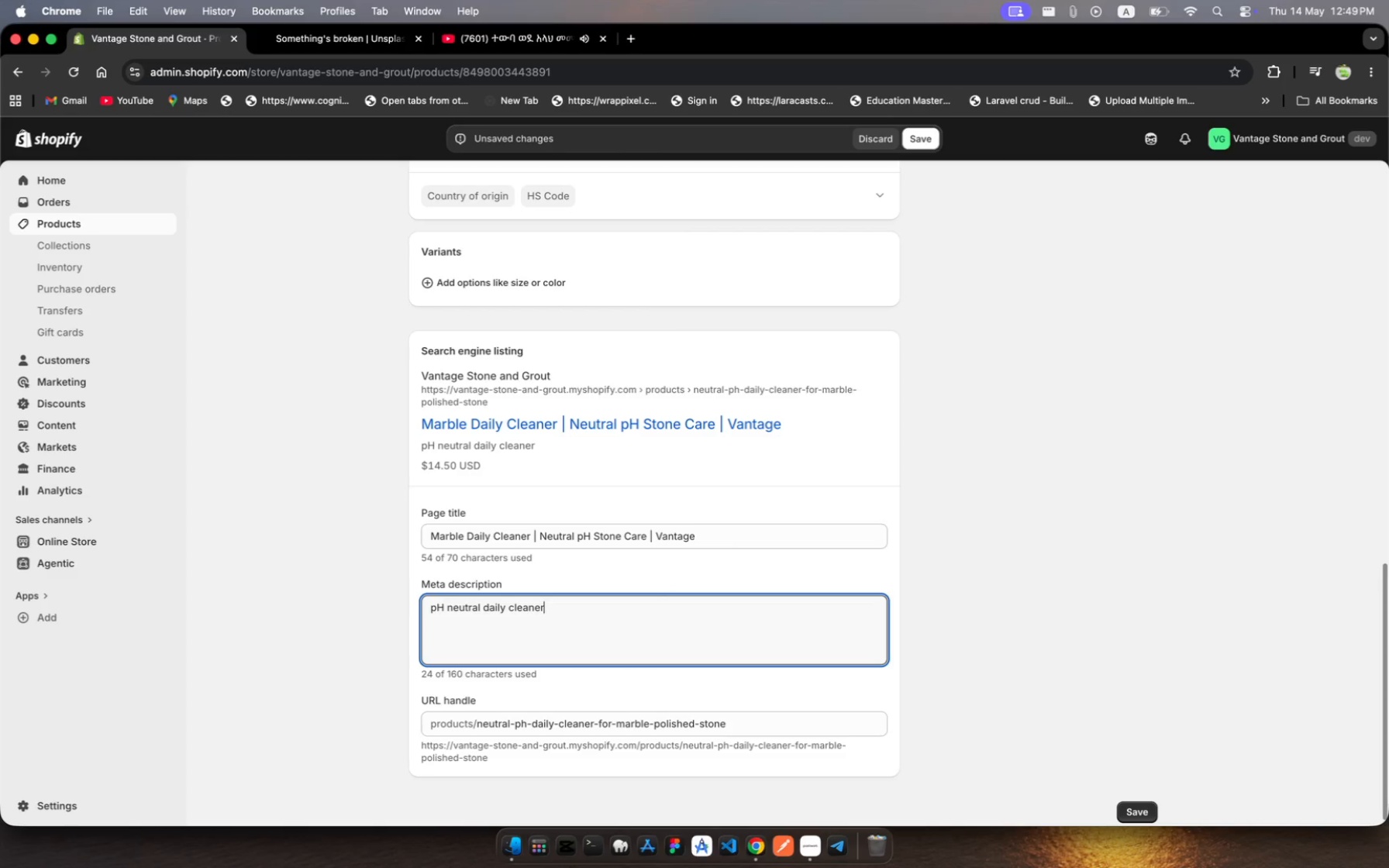 
hold_key(key=R, duration=0.3)
 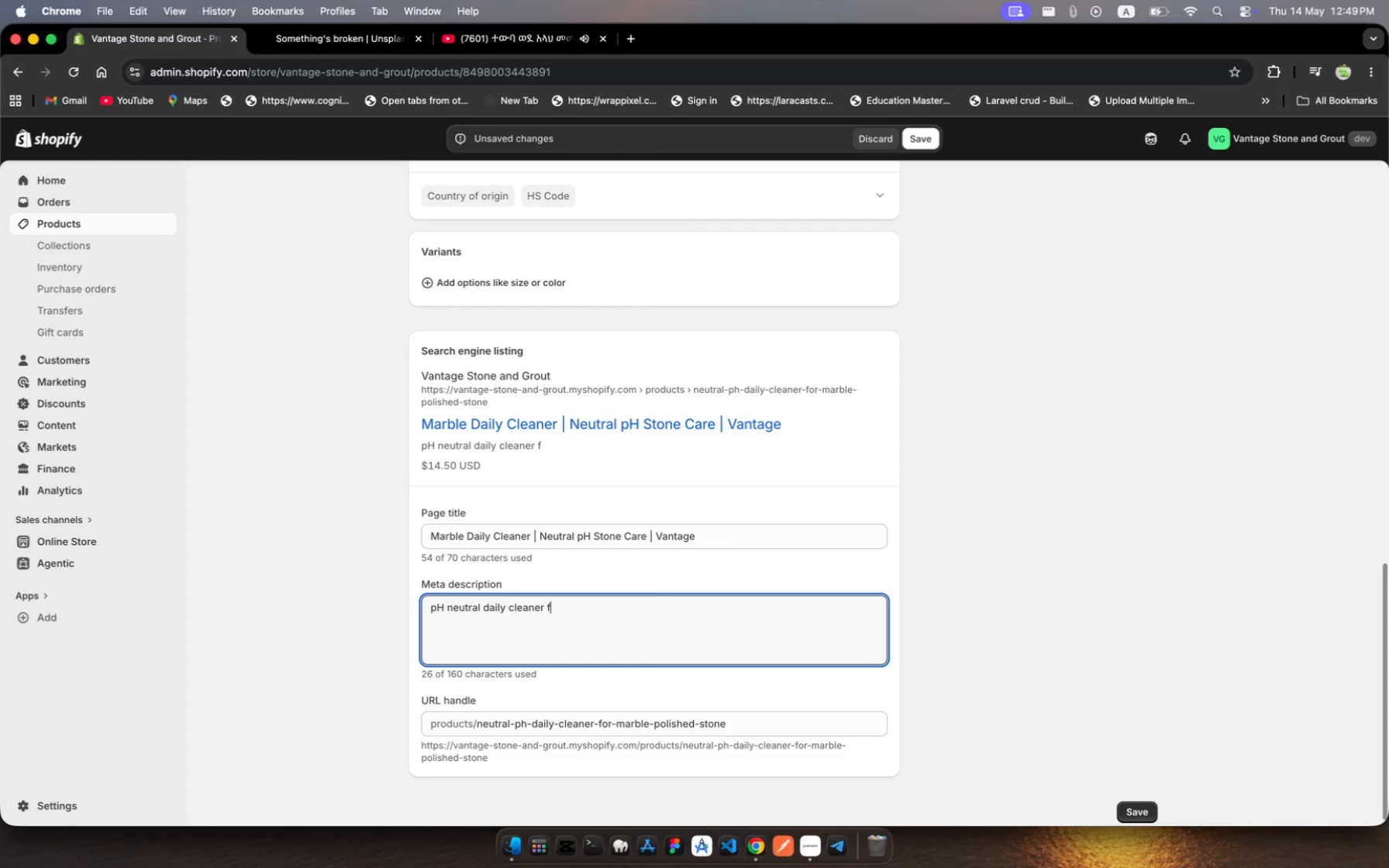 
hold_key(key=O, duration=0.36)
 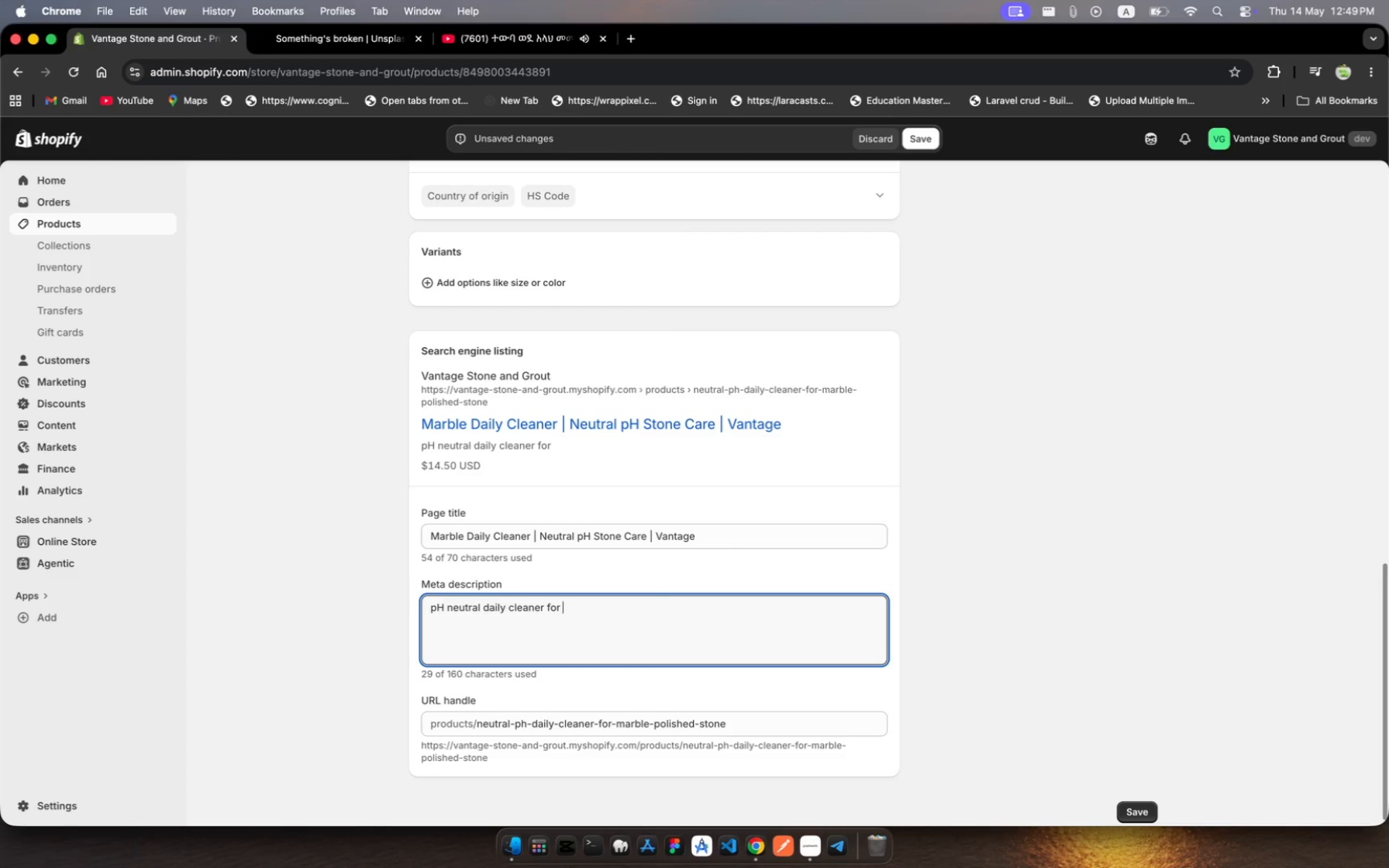 
hold_key(key=R, duration=0.32)
 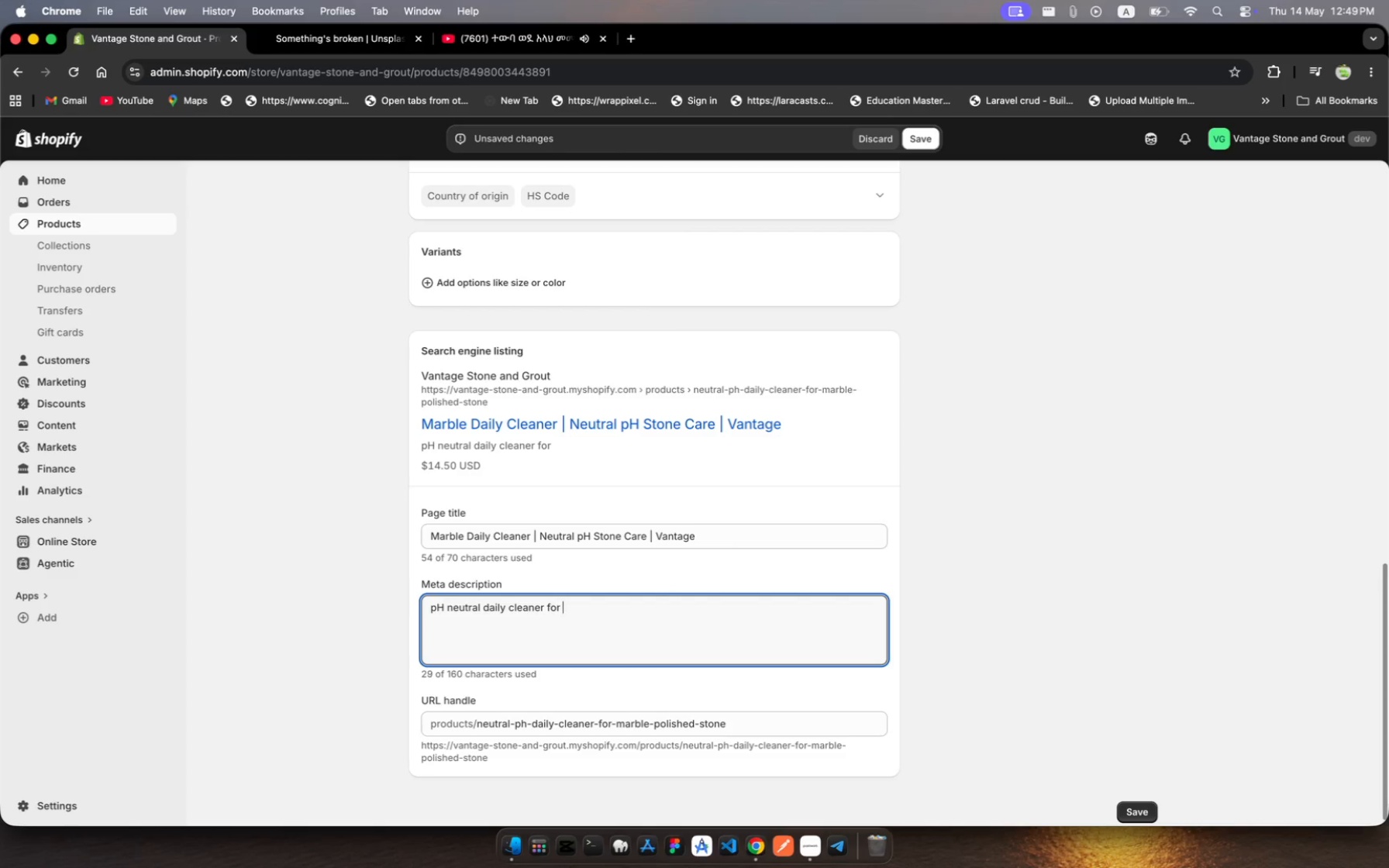 
hold_key(key=Space, duration=0.31)
 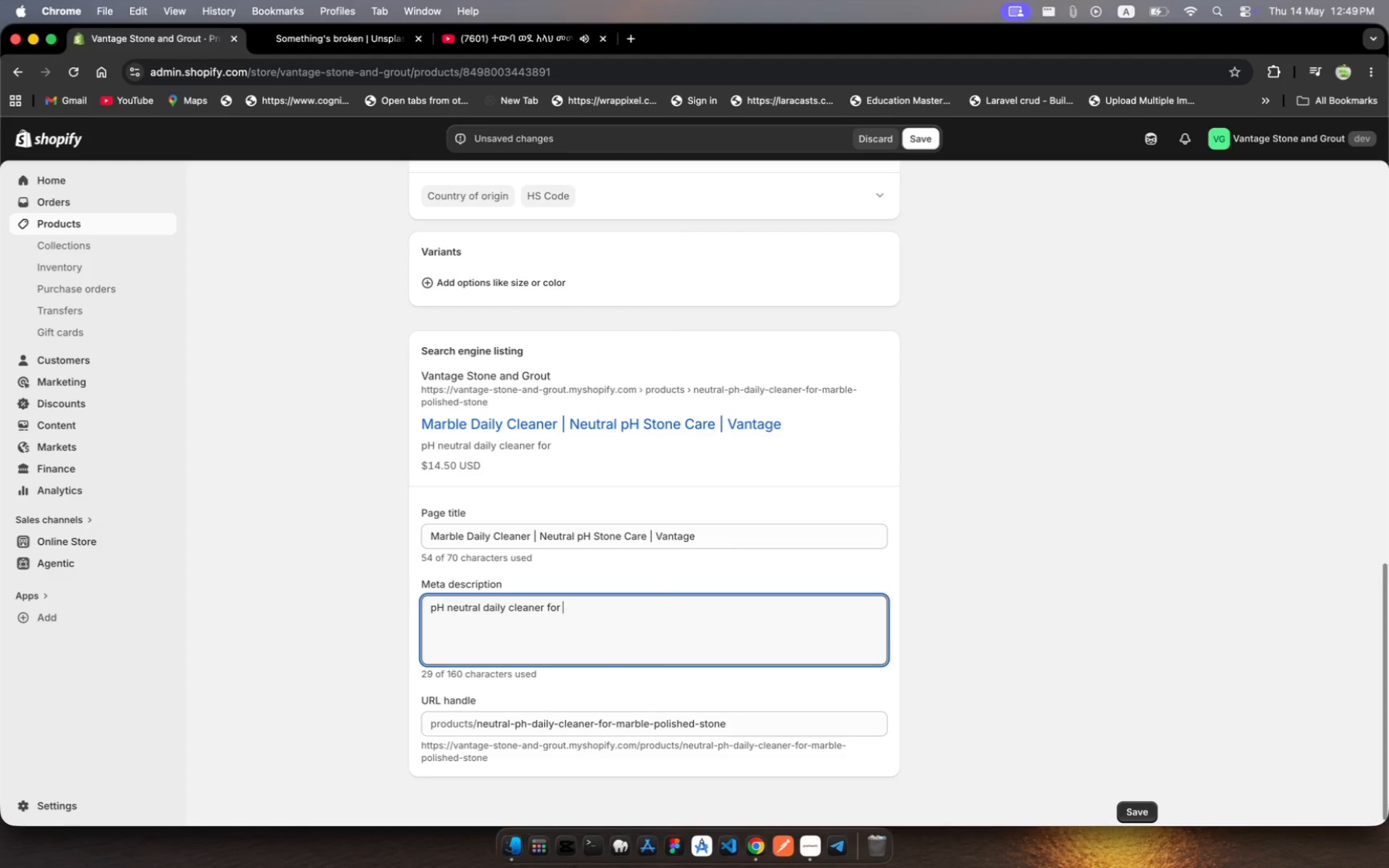 
type(marbe ad polised stoe. will not eth)
 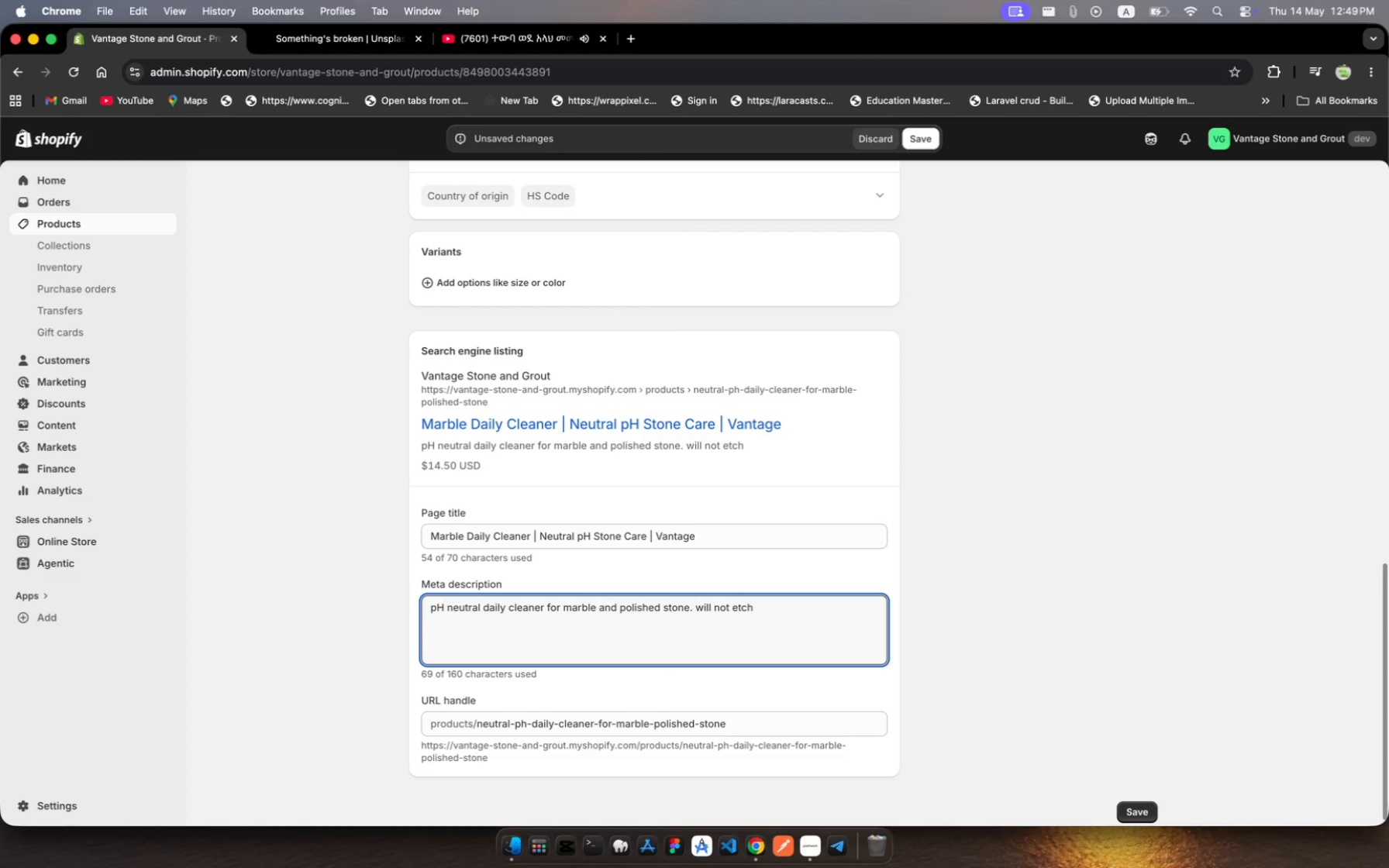 
hold_key(key=C, duration=0.38)
 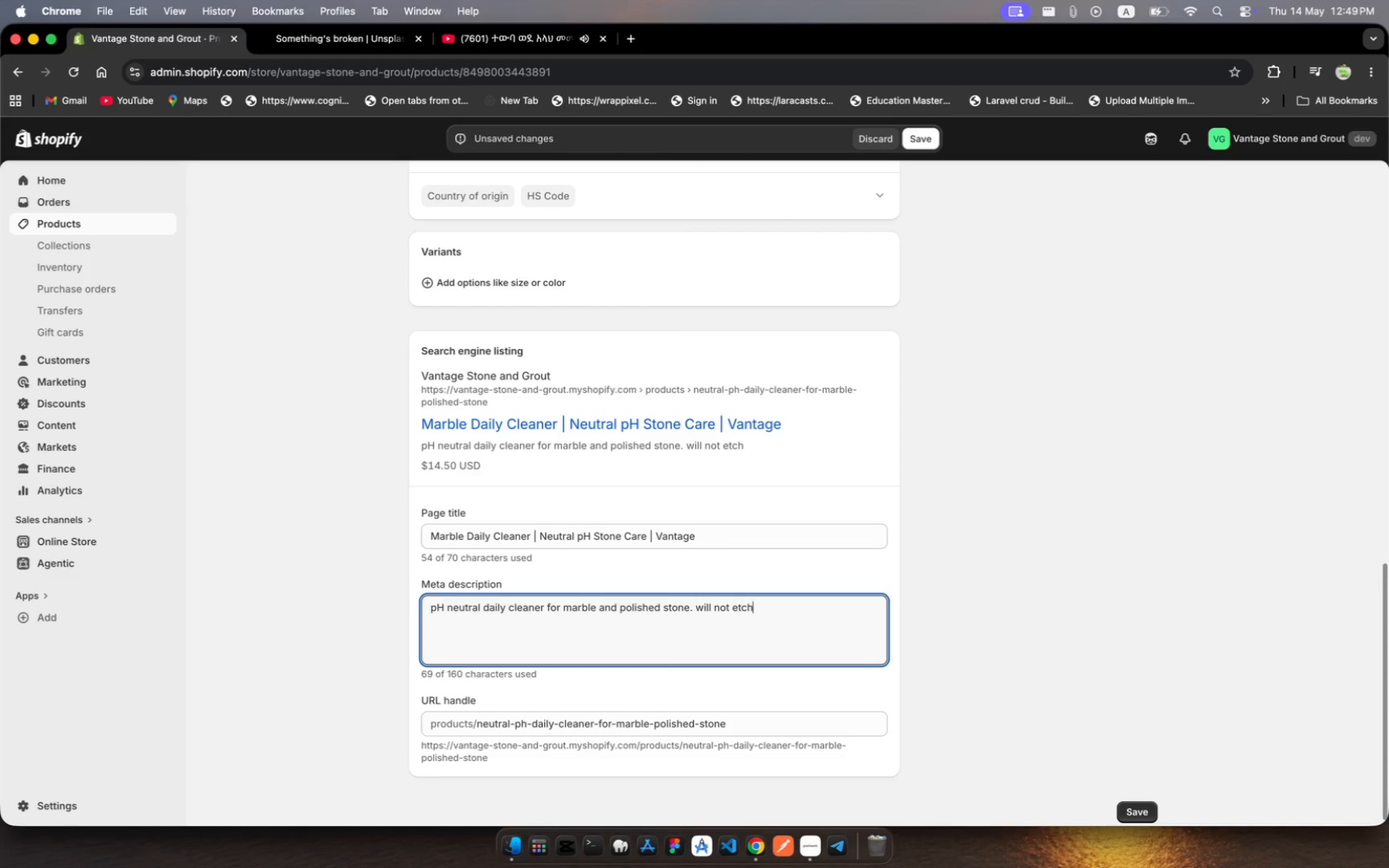 
key(Space)
 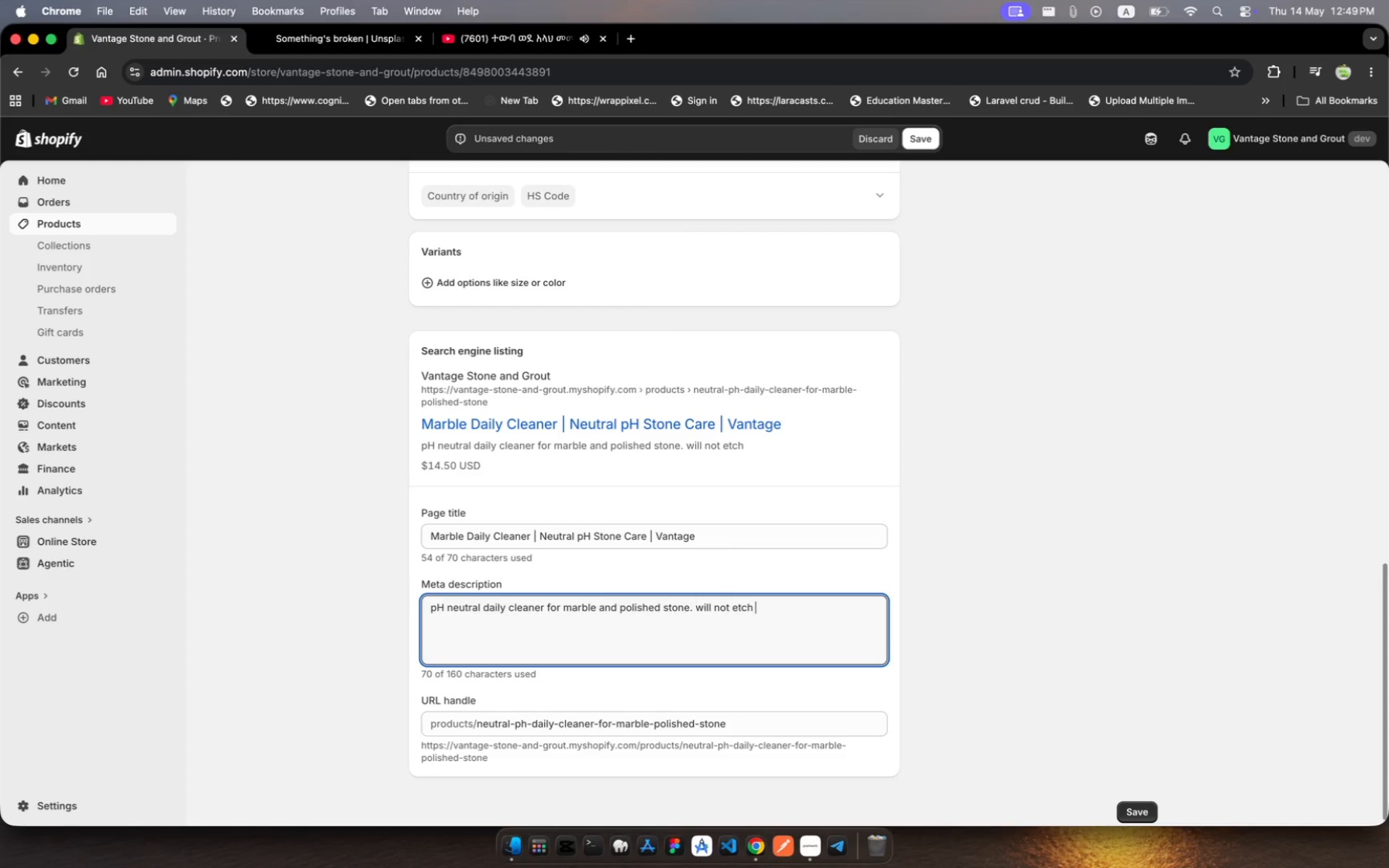 
wait(5.38)
 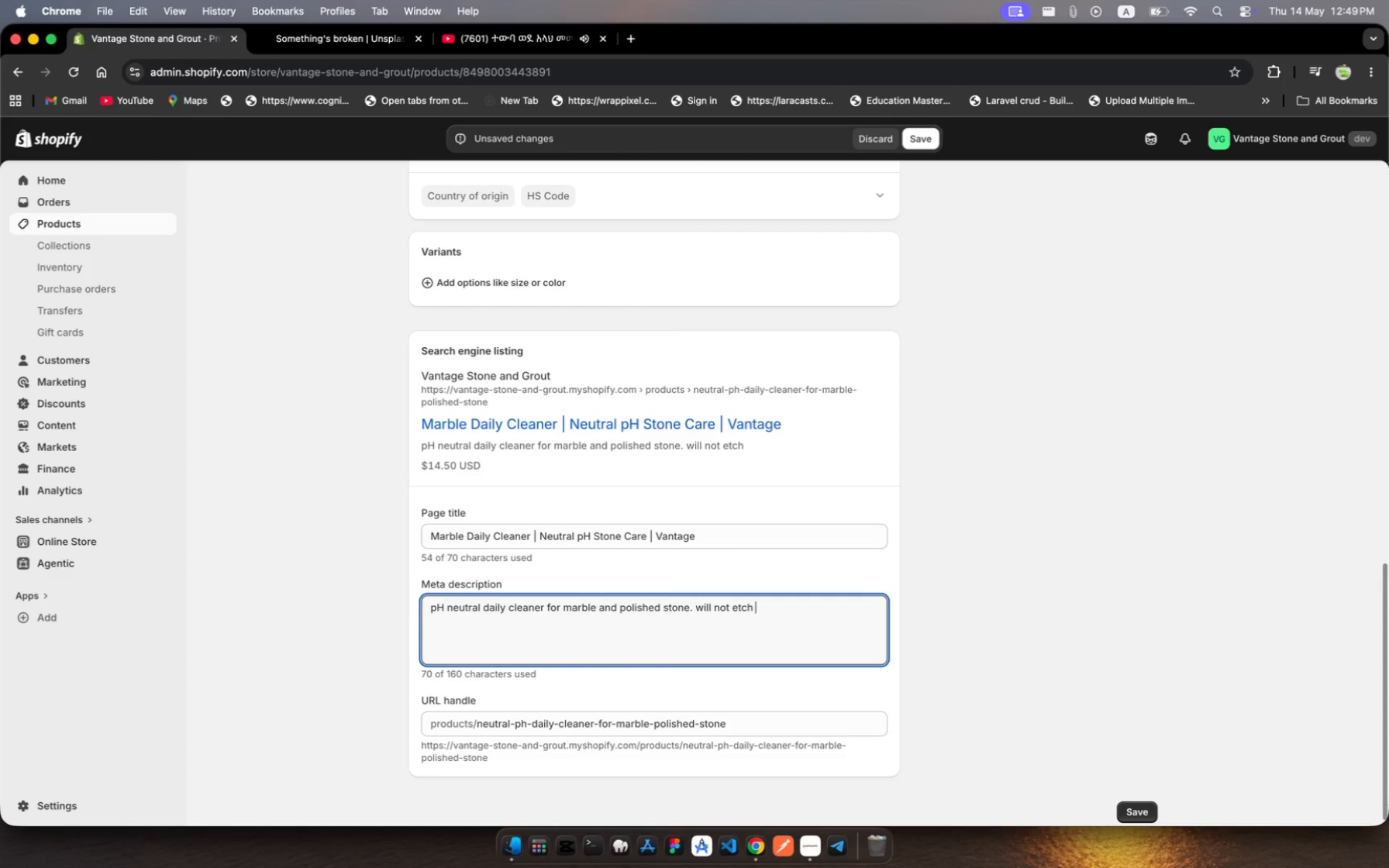 
type(or dull natural )
 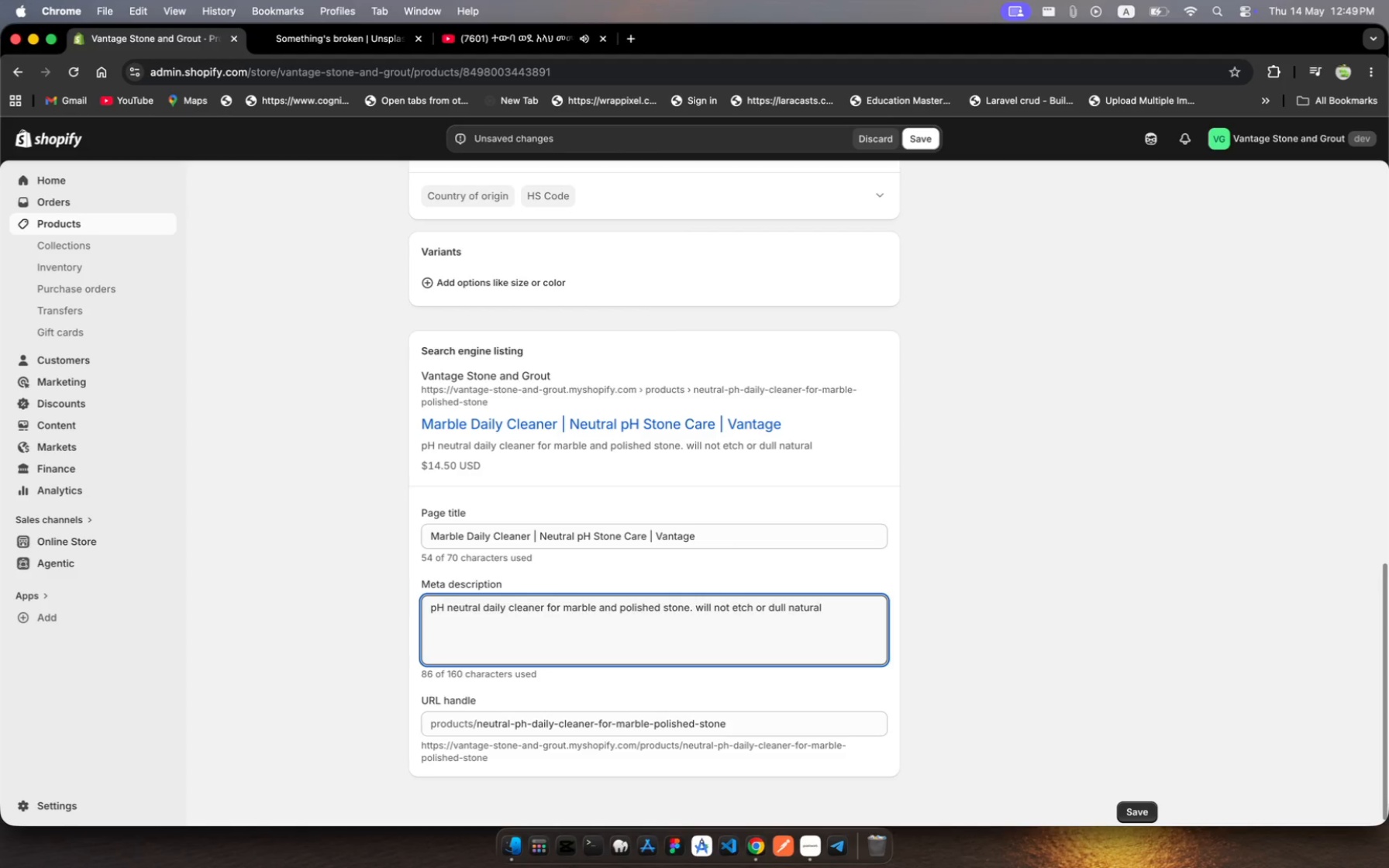 
type(stoe surfaces )
key(Backspace)
type(.)
 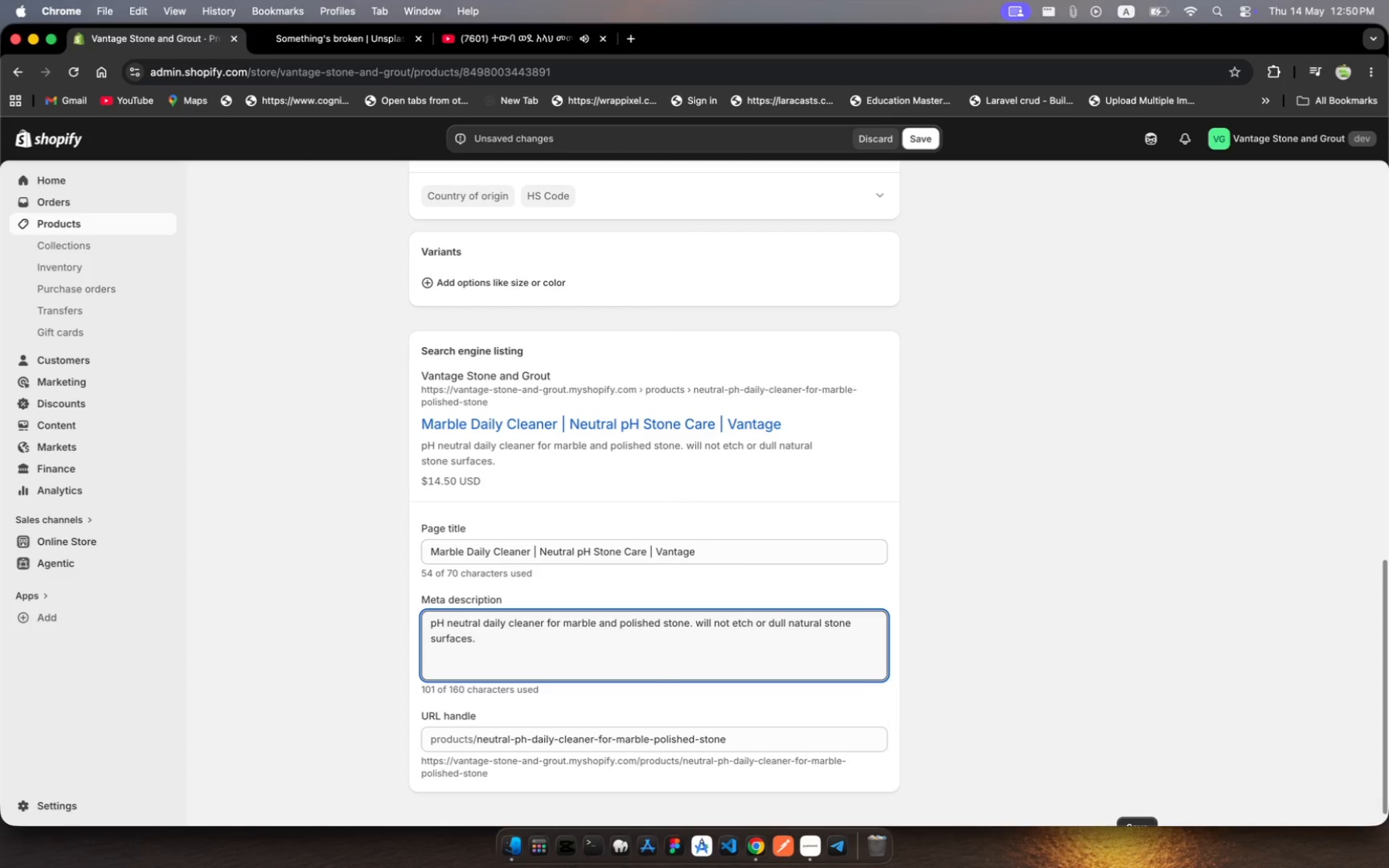 
hold_key(key=N, duration=0.34)
 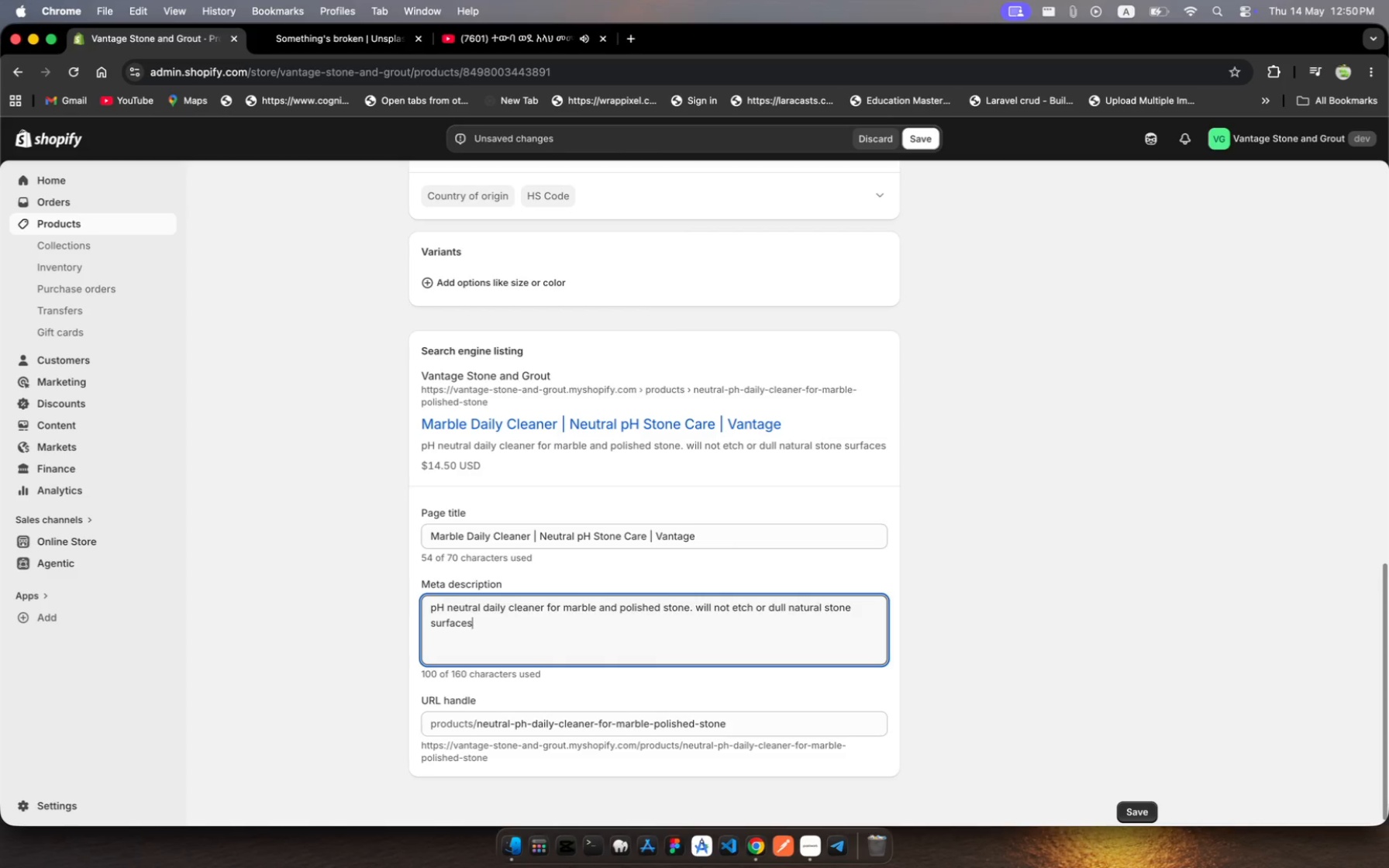 
type( Streak-free )
key(Backspace)
type( )
 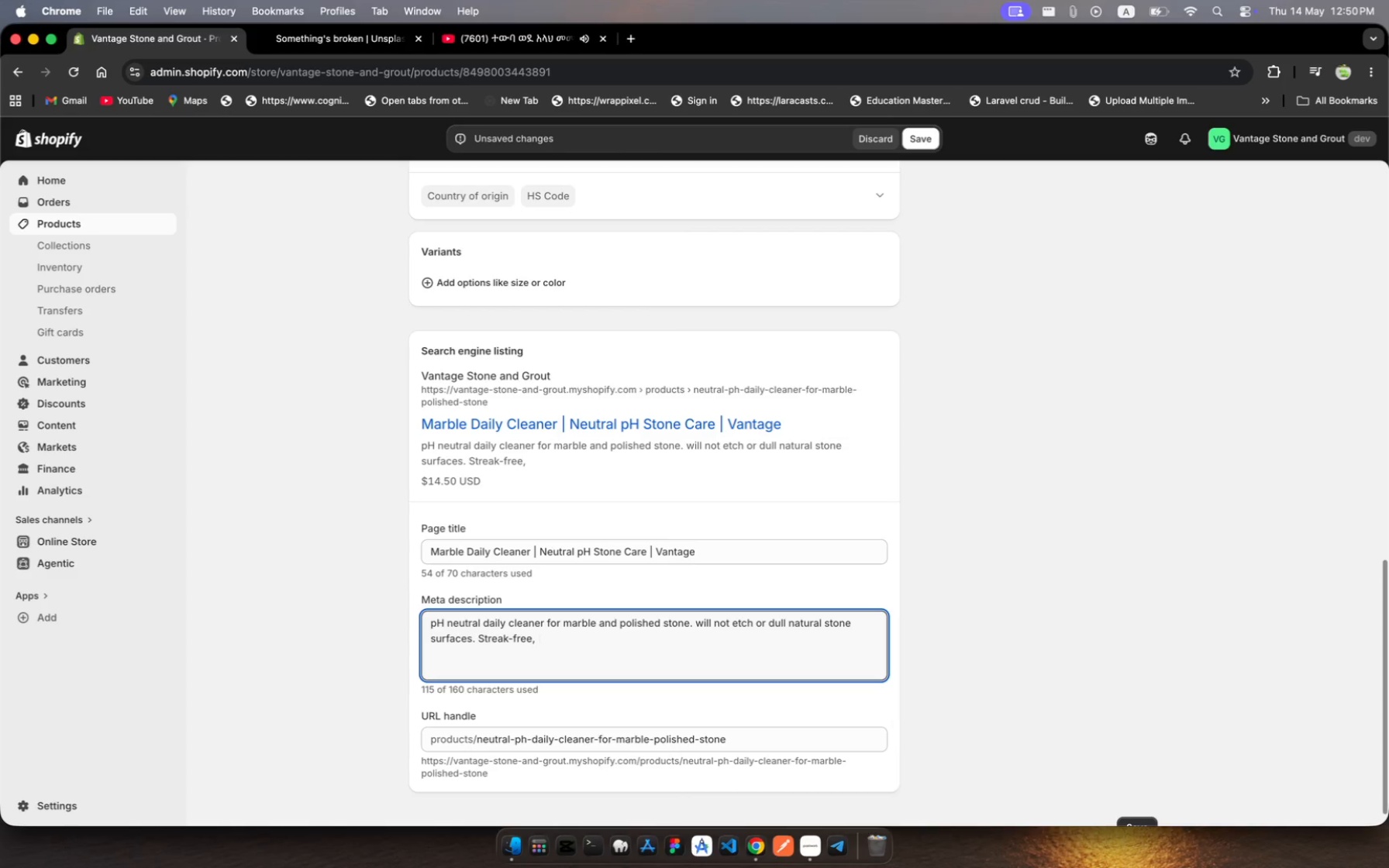 
 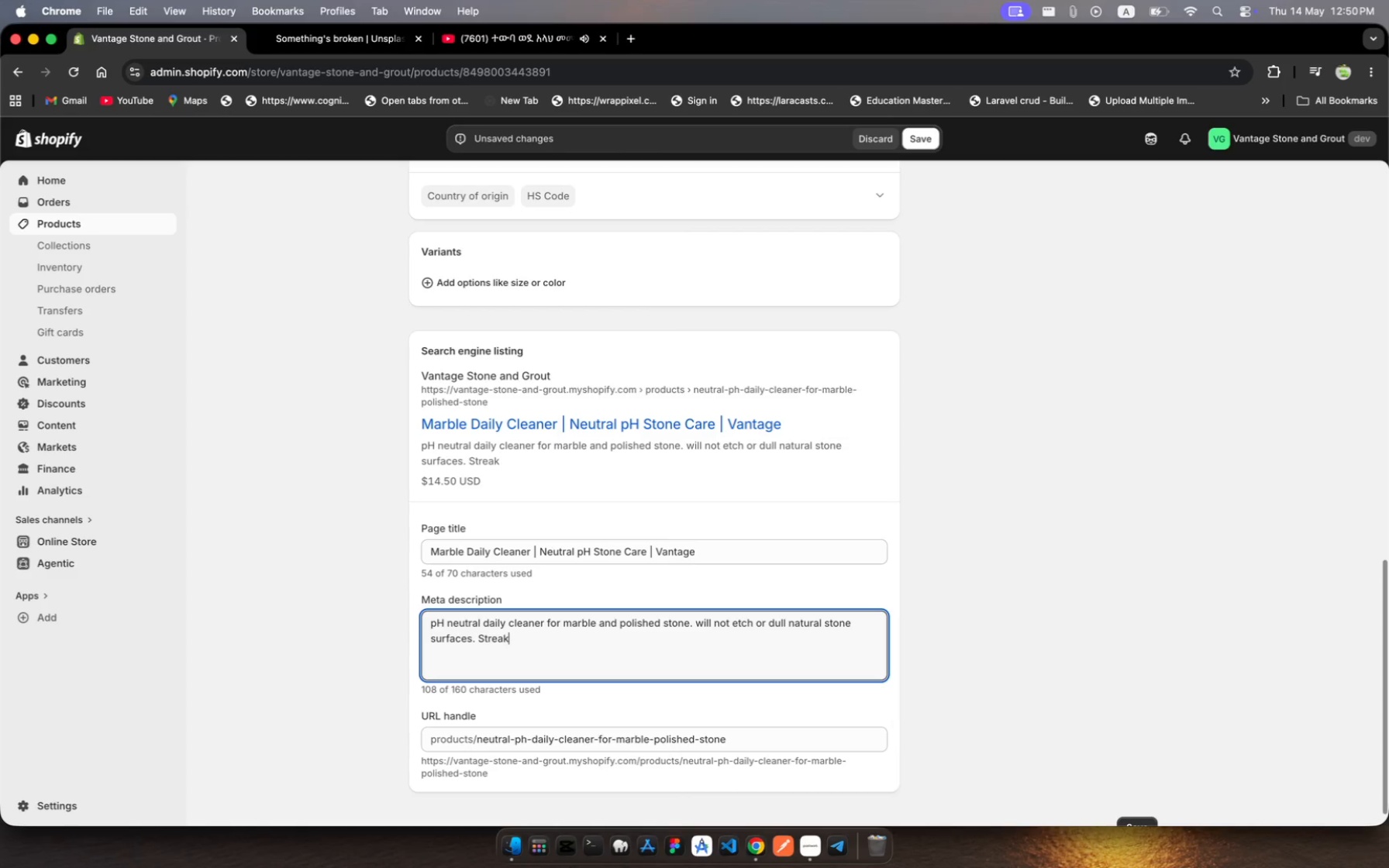 
hold_key(key=Comma, duration=0.3)
 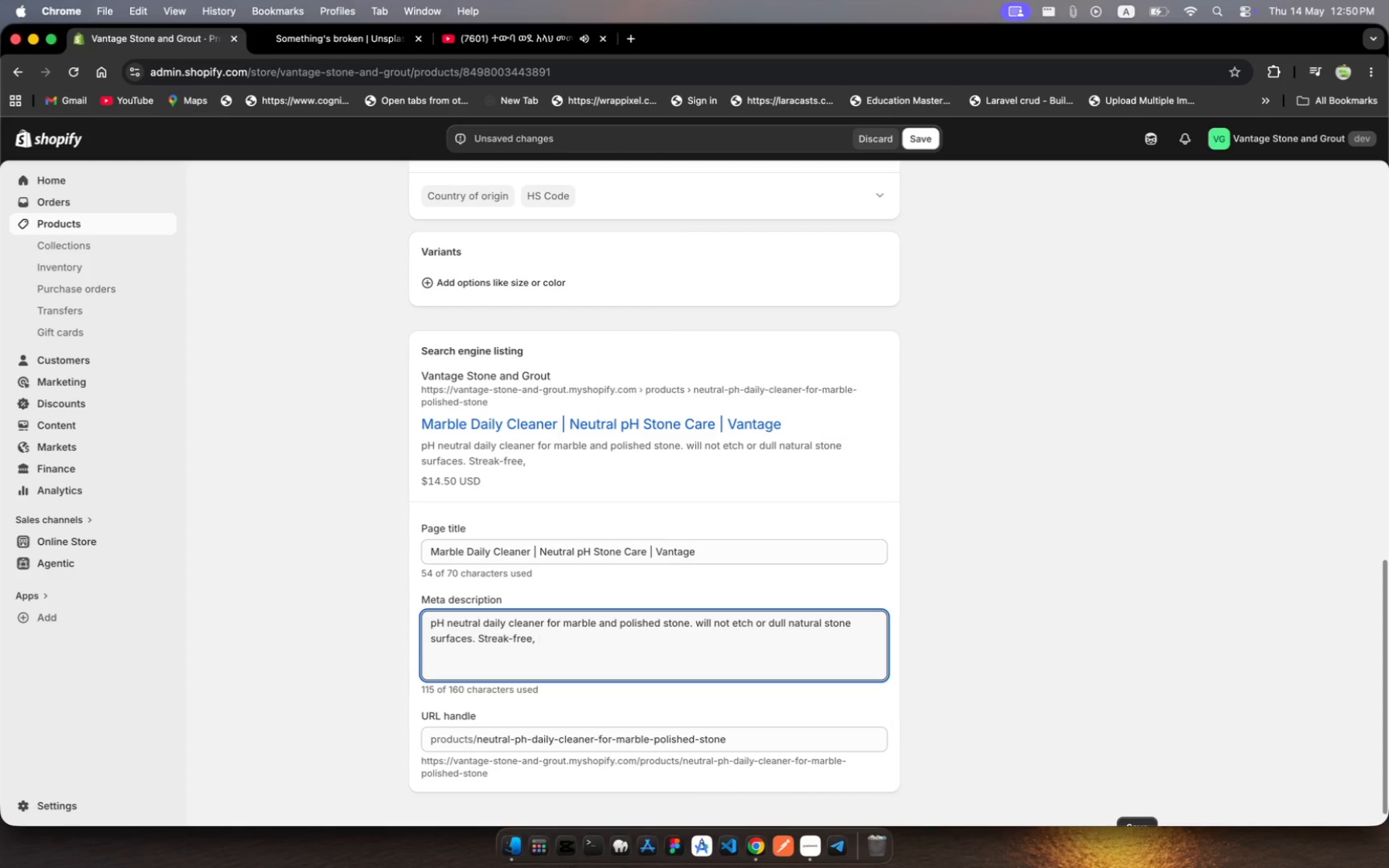 
type(safe f sealed )
 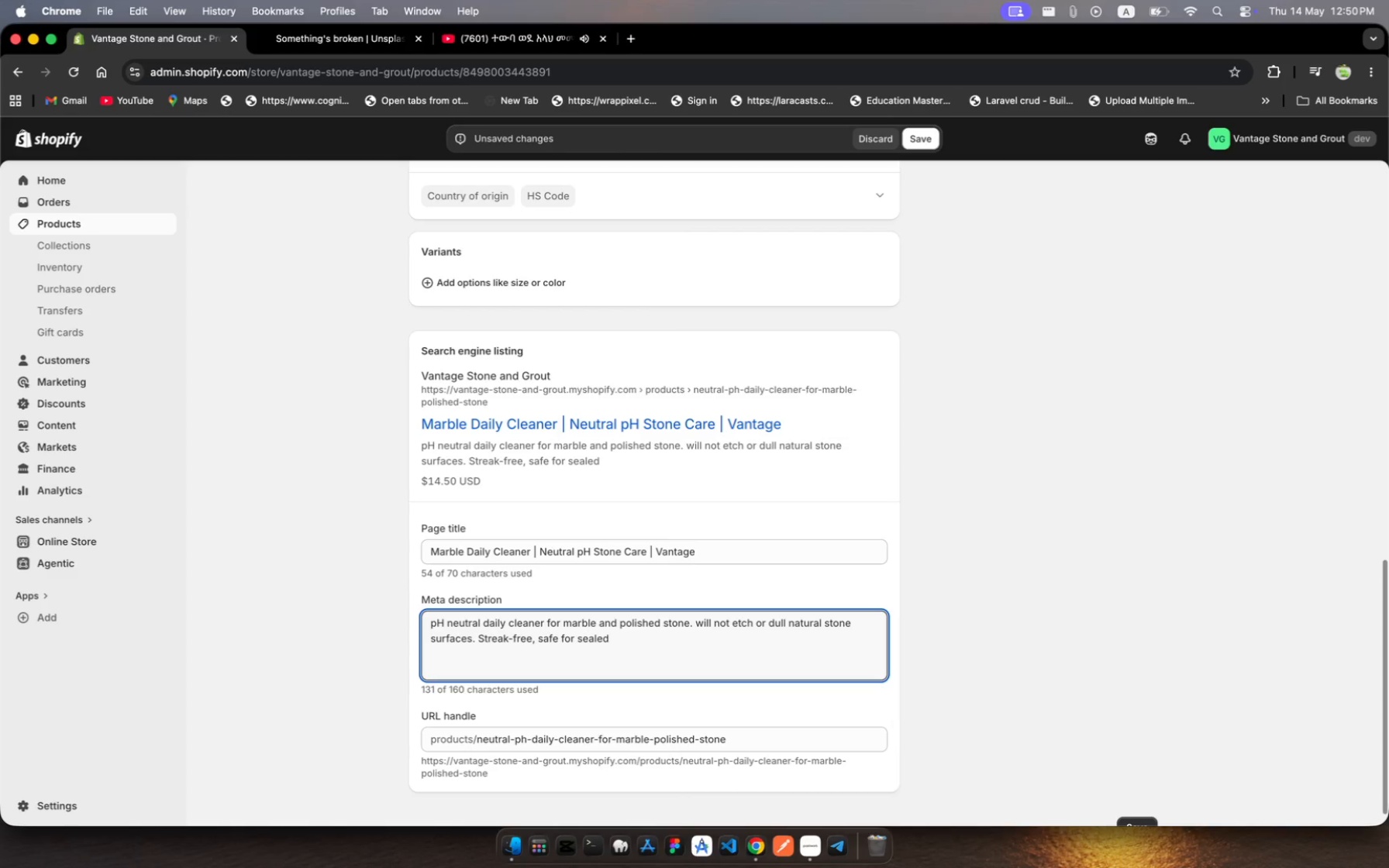 
hold_key(key=O, duration=0.32)
 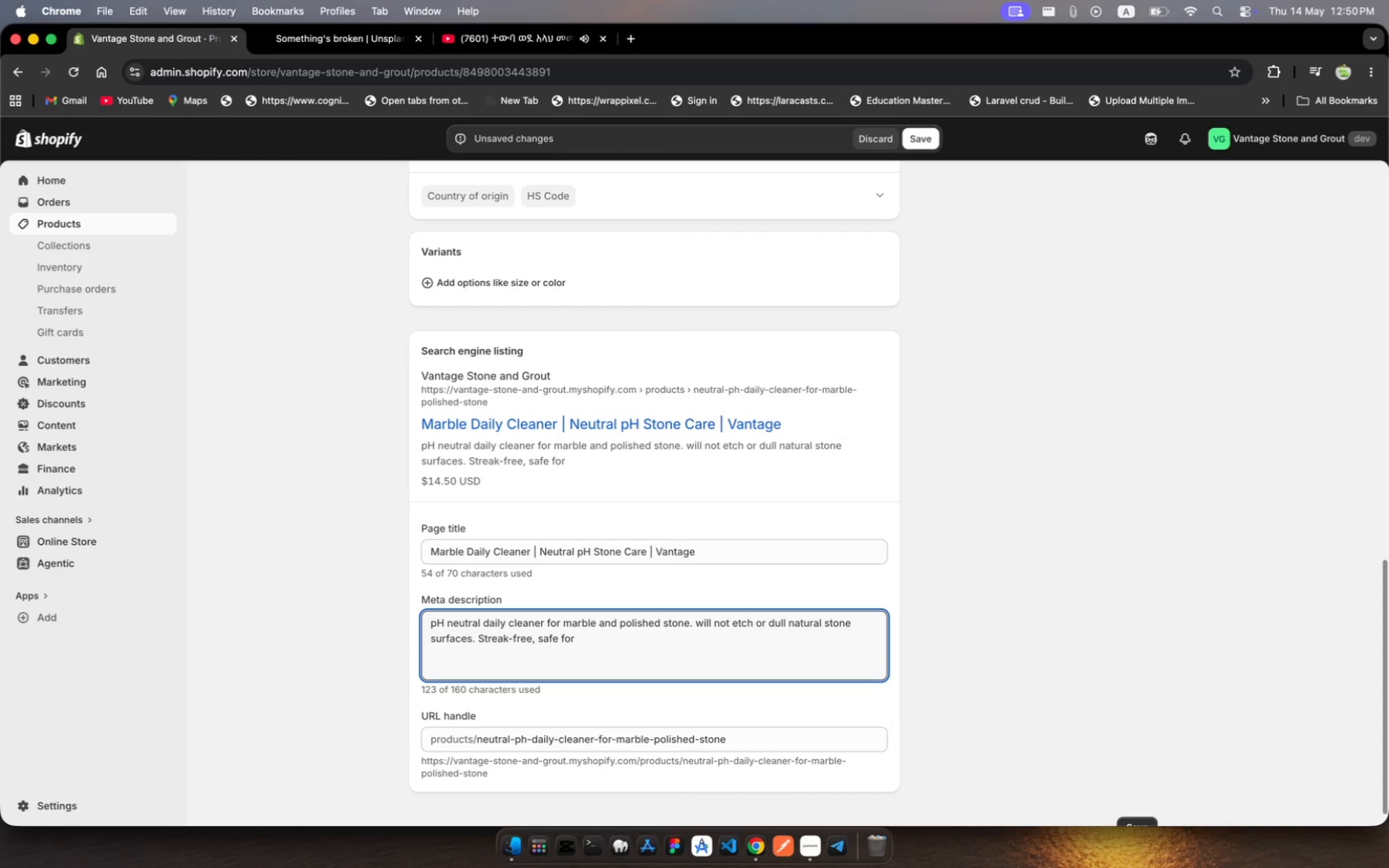 
hold_key(key=R, duration=0.31)
 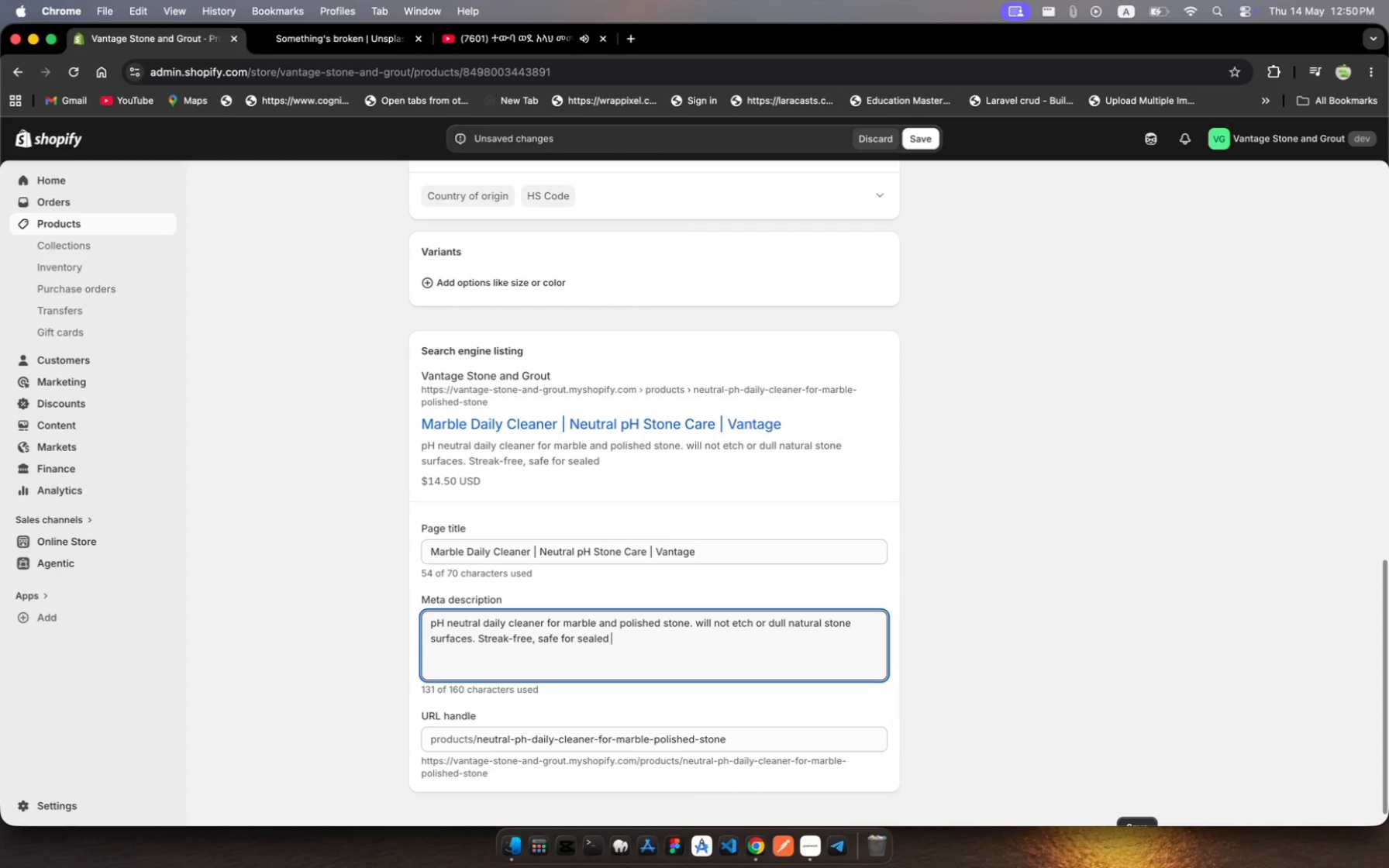 
type(ad unseaed stoe.)
 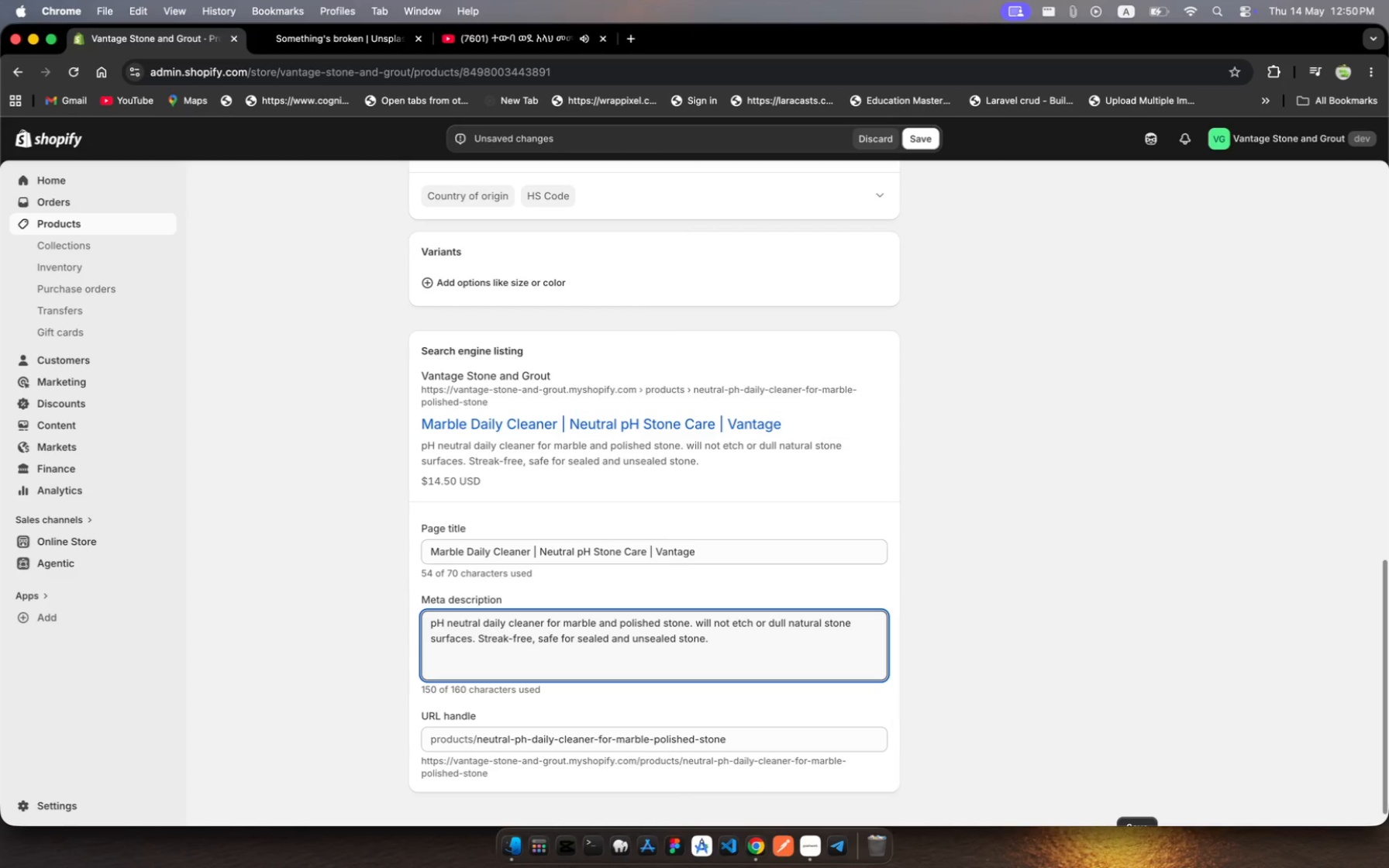 
hold_key(key=L, duration=0.33)
 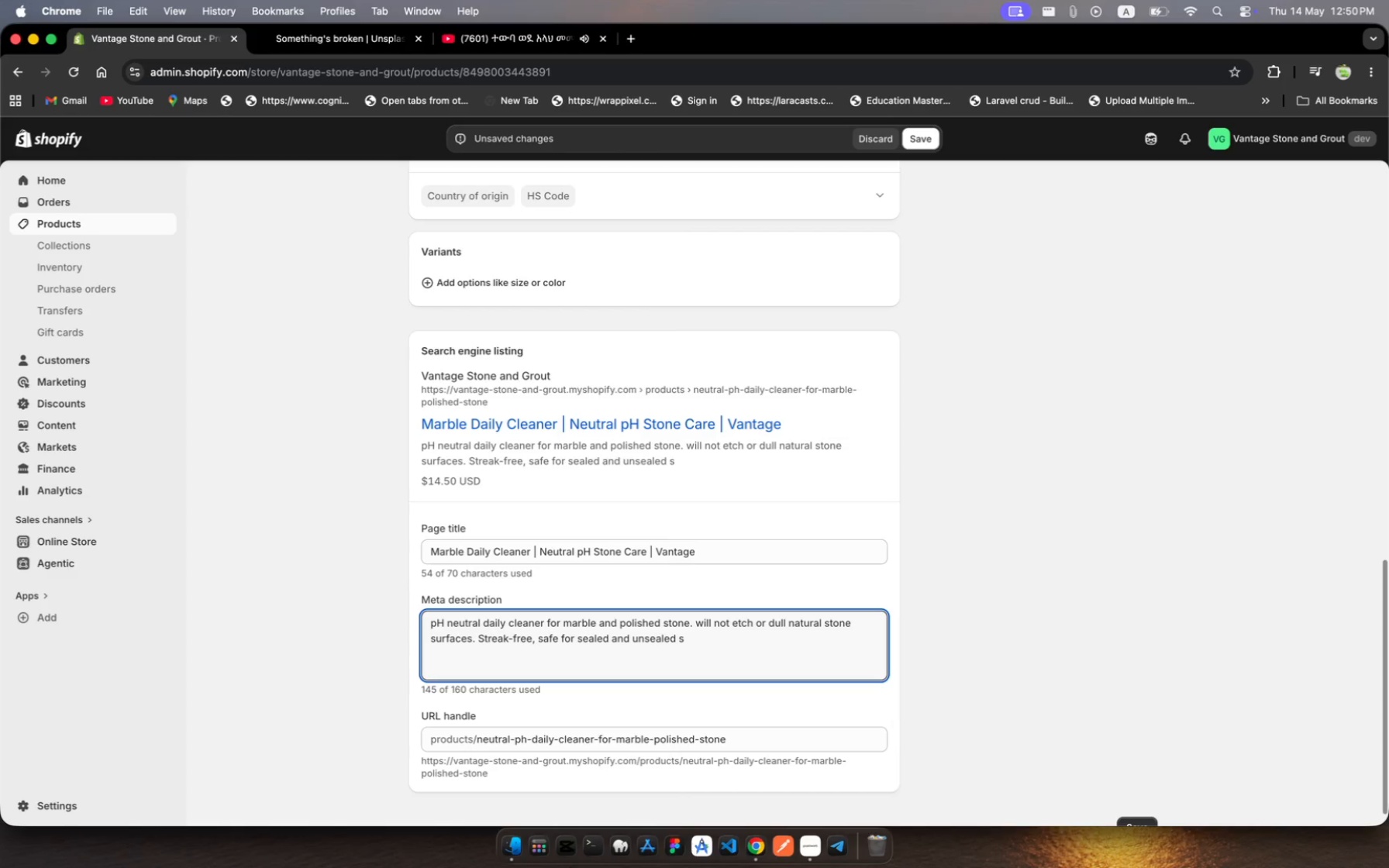 
scroll: coordinate [629, 594], scroll_direction: up, amount: 119.0
 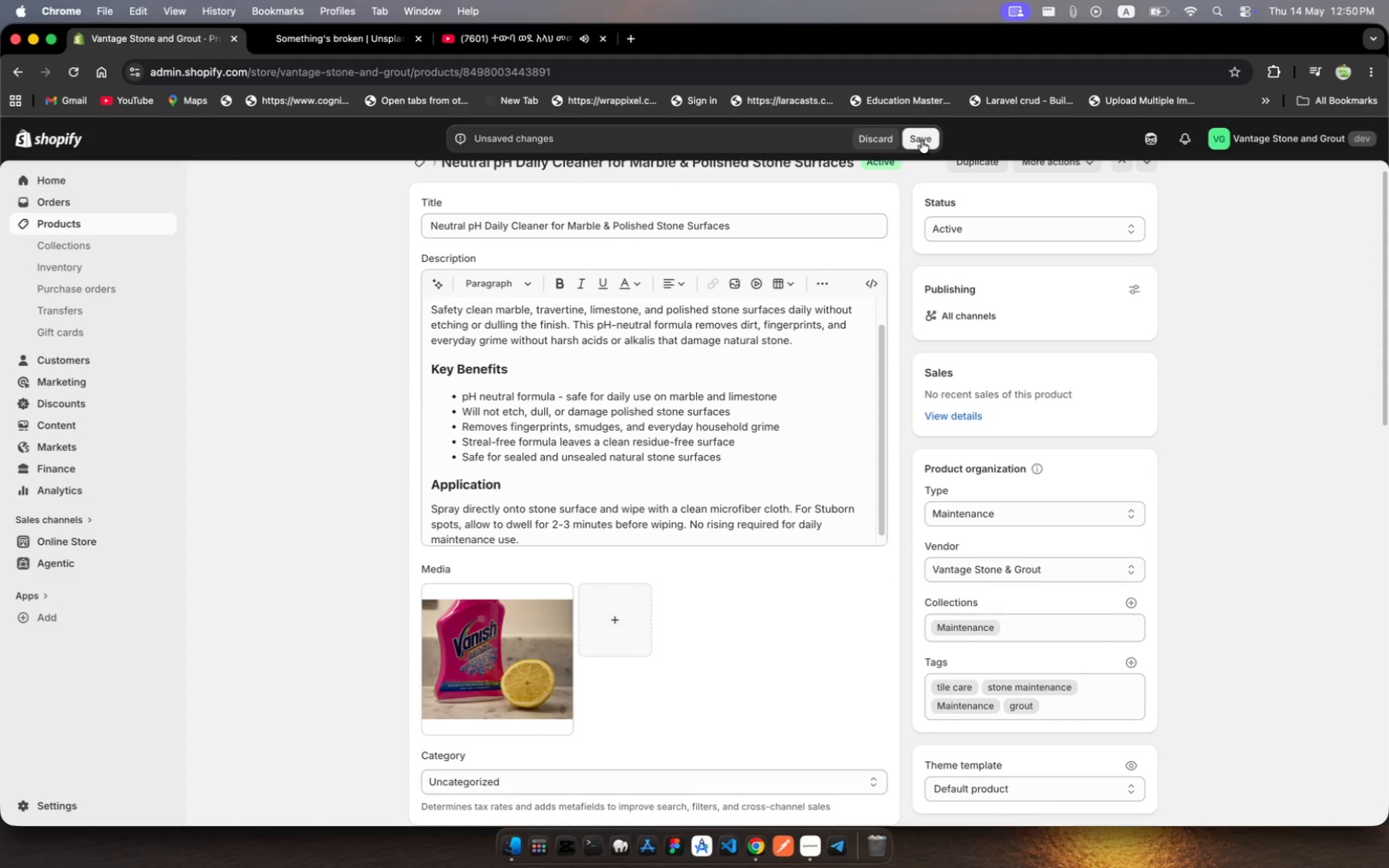 
left_click([922, 140])
 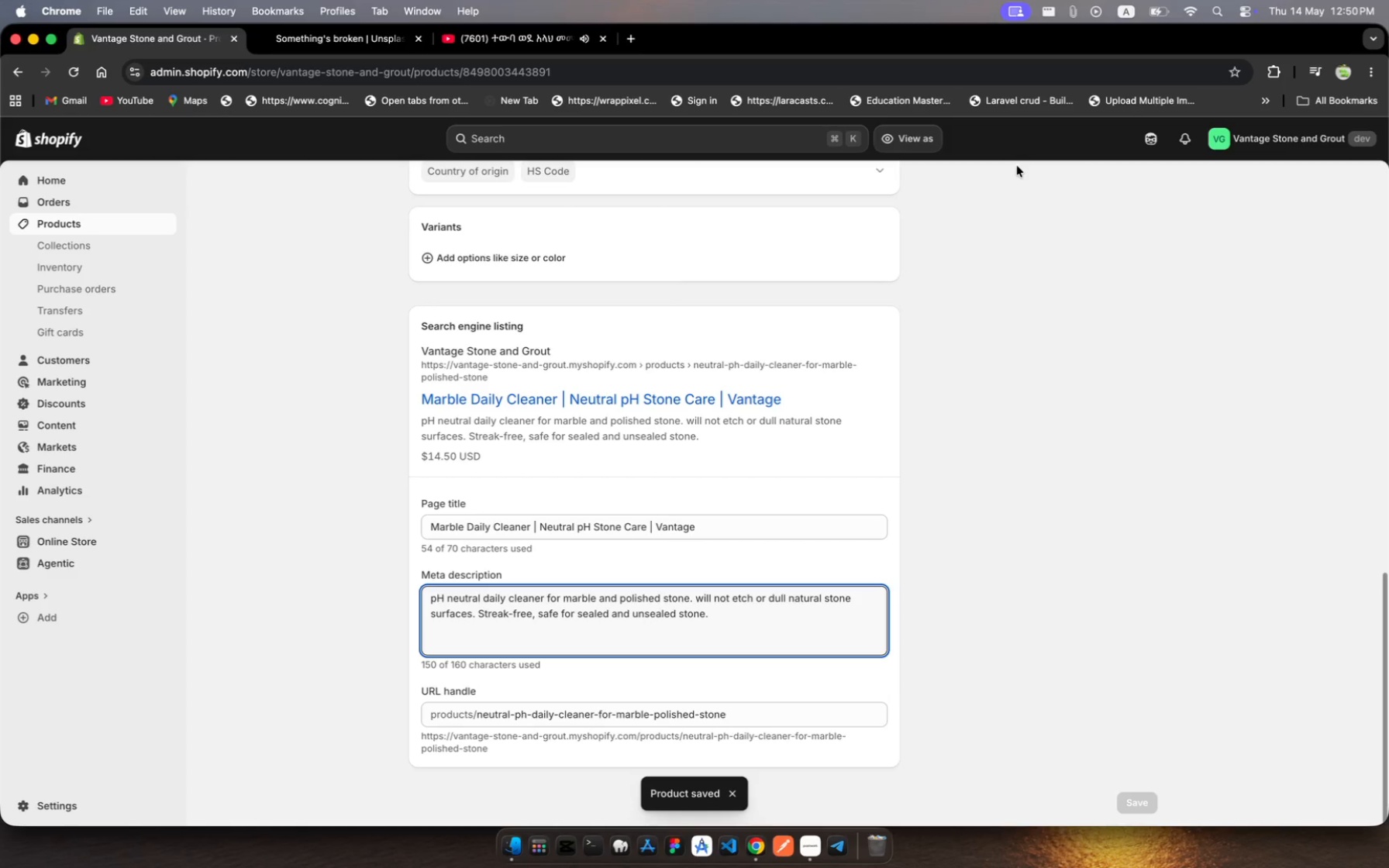 
wait(11.88)
 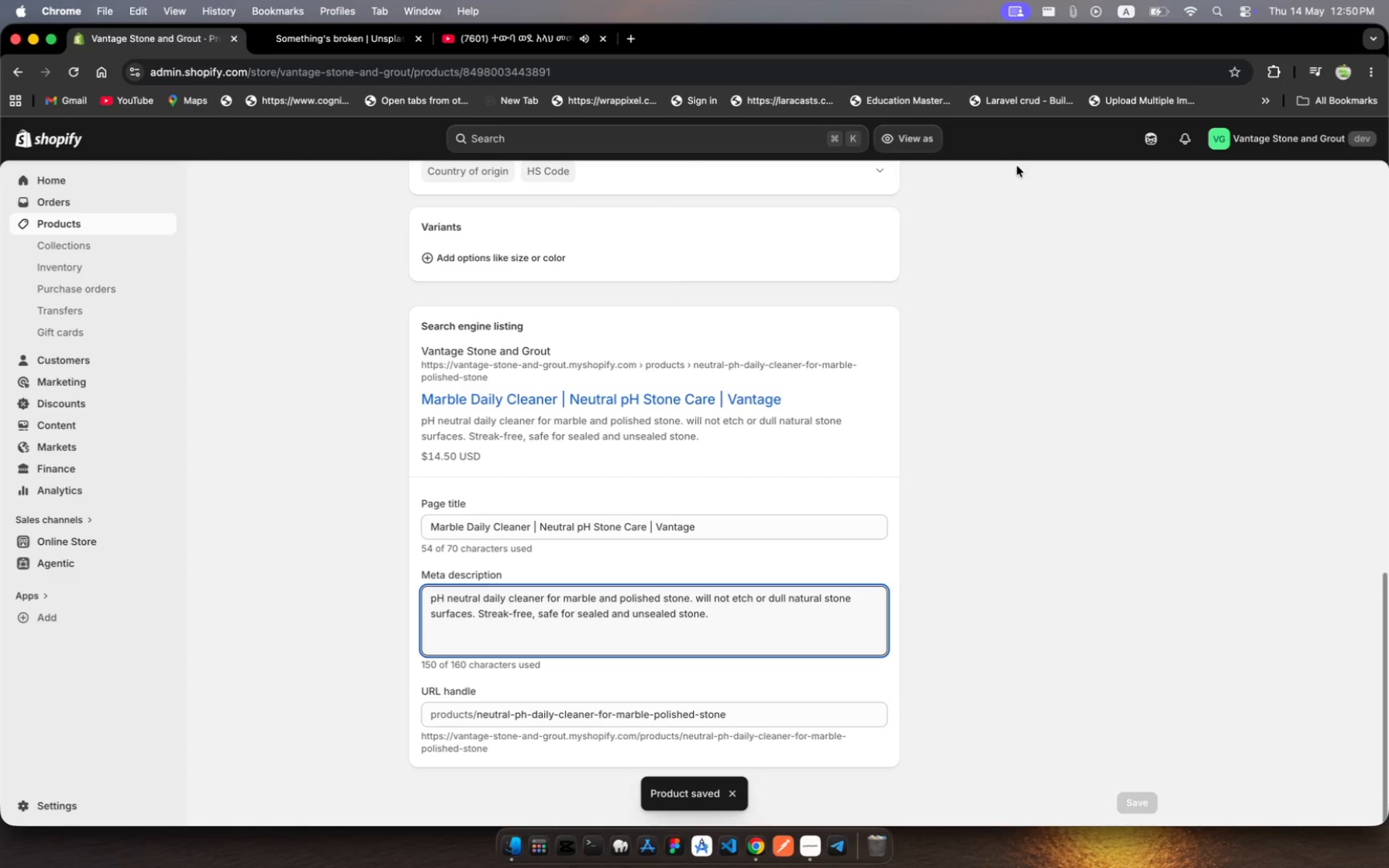 
scroll: coordinate [1017, 166], scroll_direction: up, amount: 549.0
 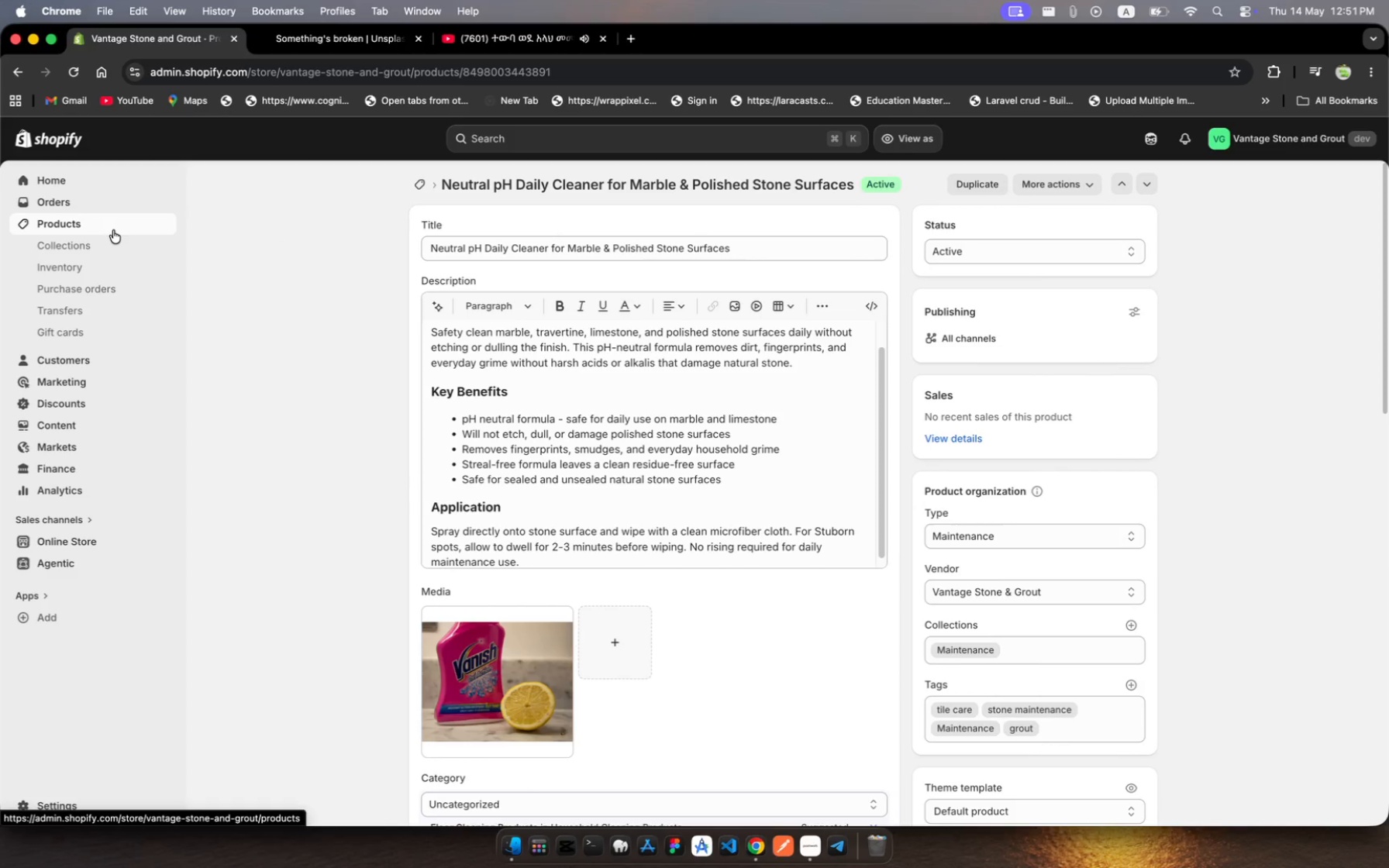 
left_click([113, 230])
 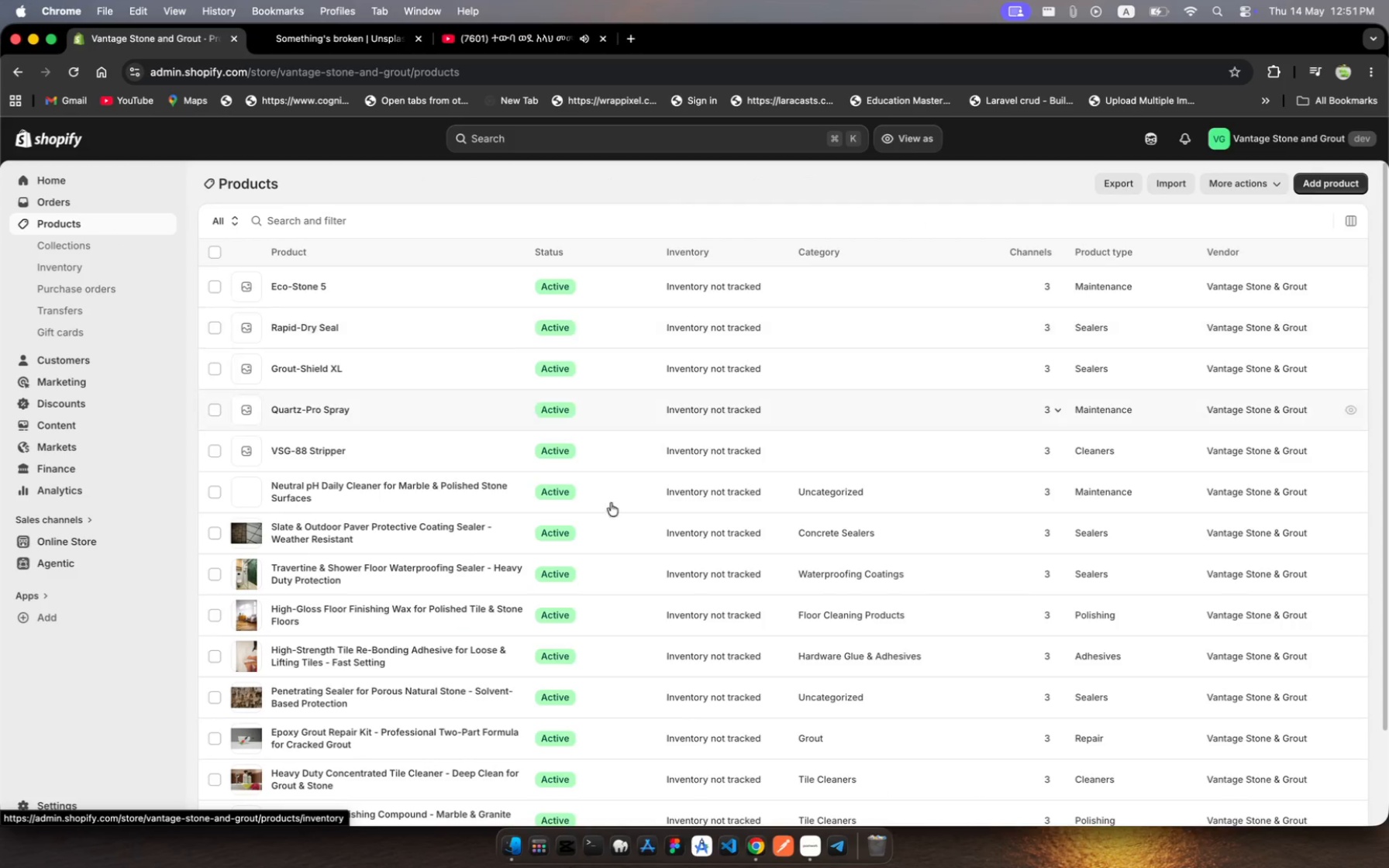 
scroll: coordinate [703, 533], scroll_direction: down, amount: 1.0
 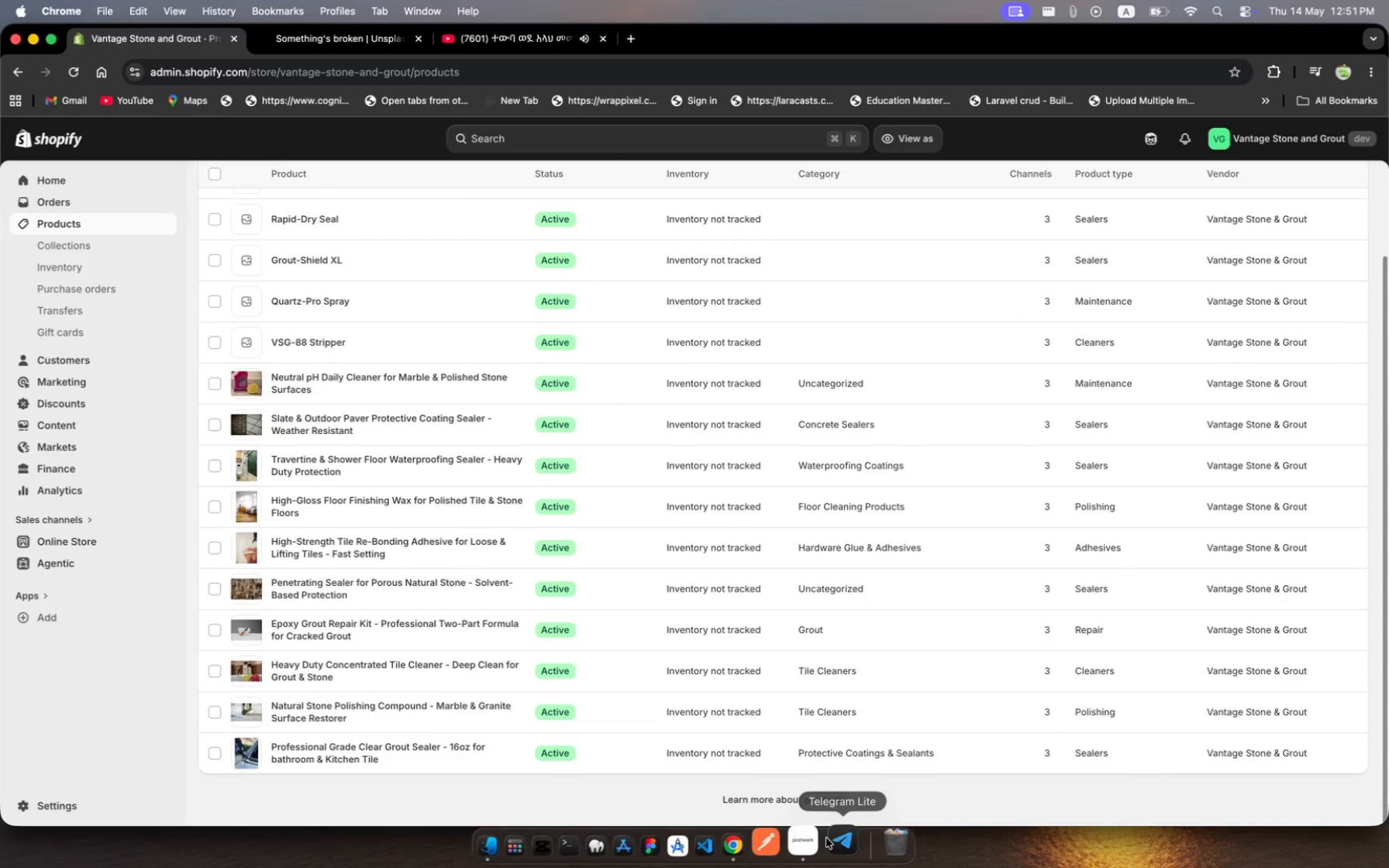 
left_click([815, 847])